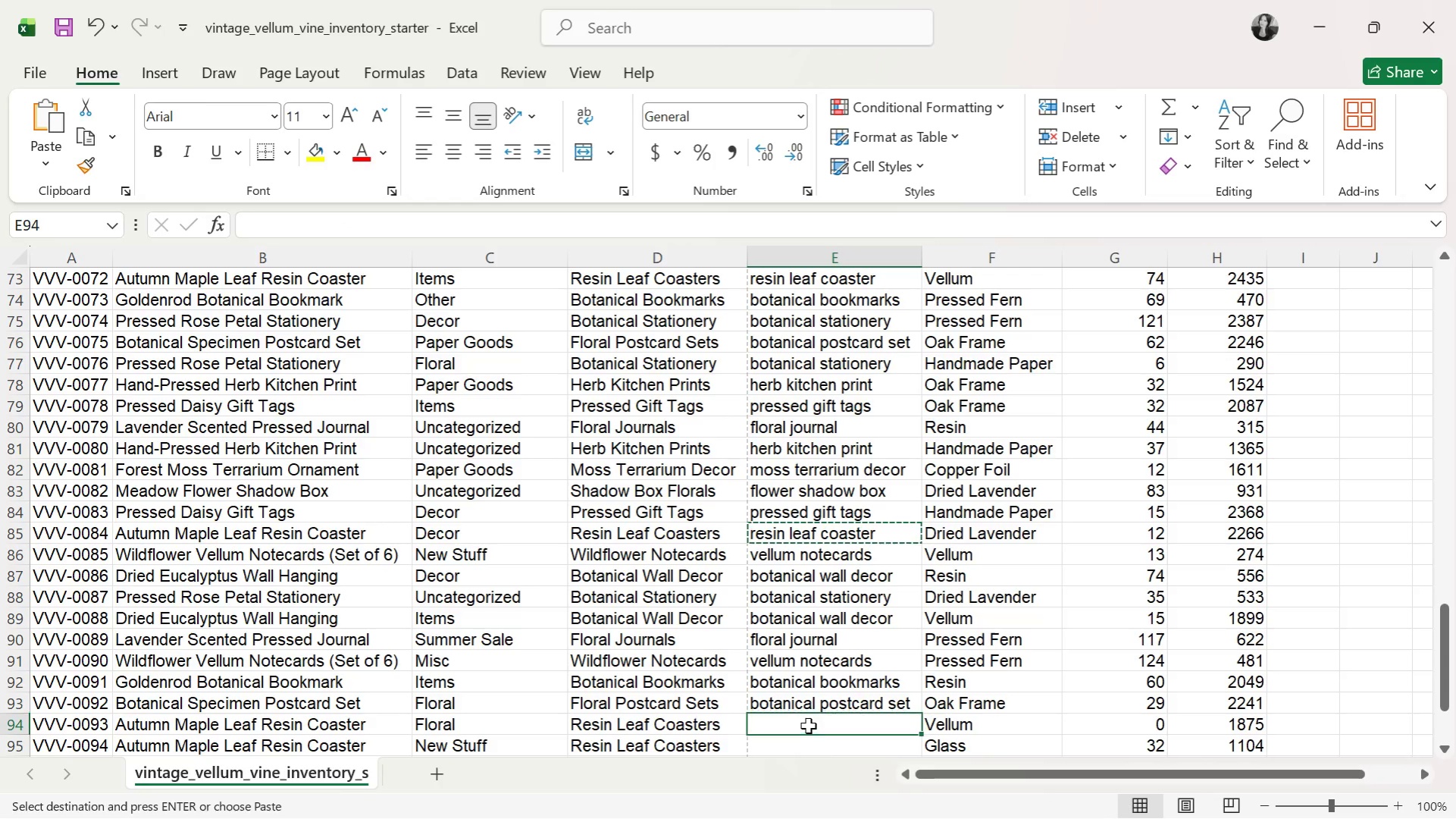 
key(Control+V)
 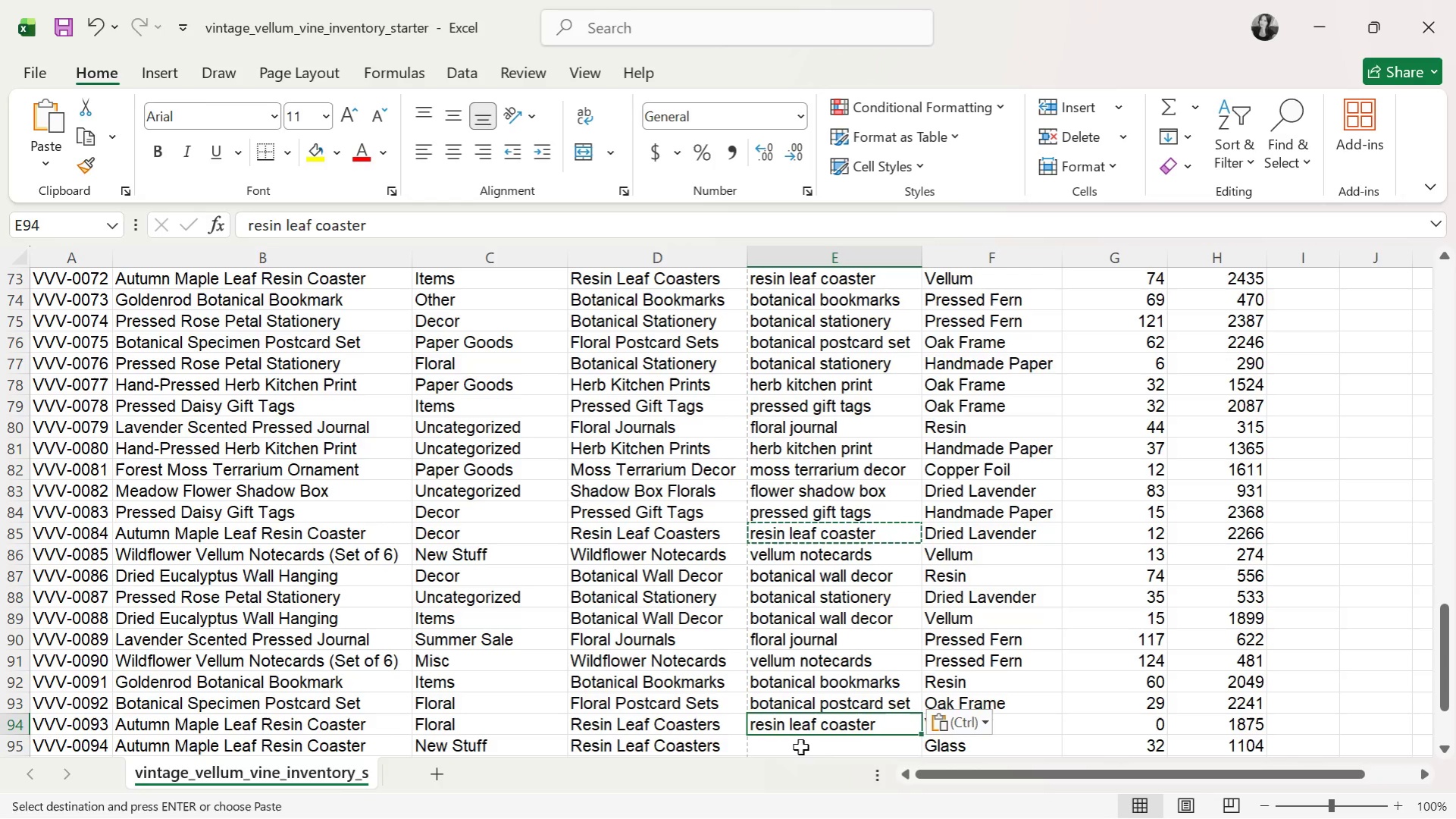 
left_click([800, 748])
 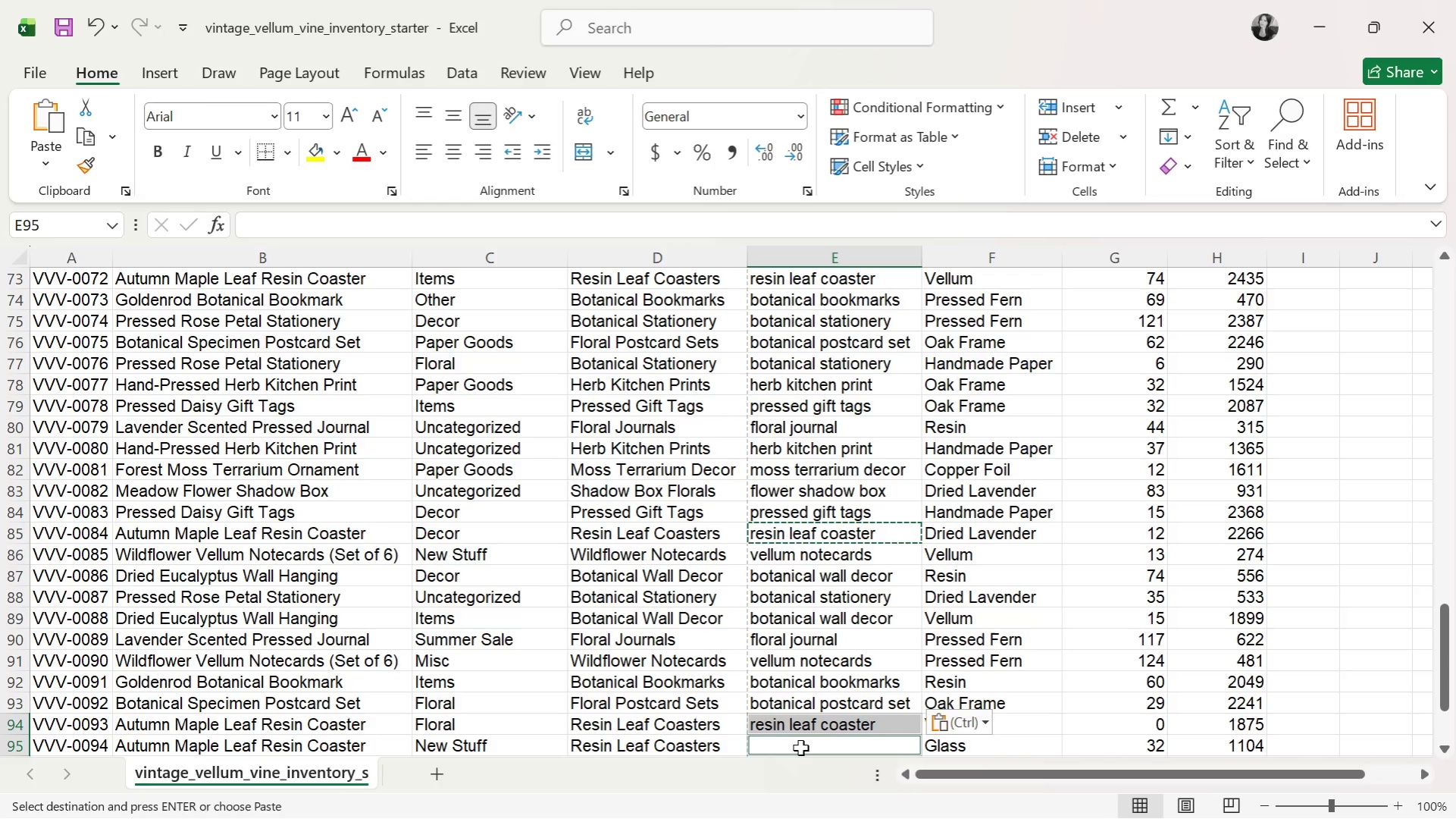 
key(Control+V)
 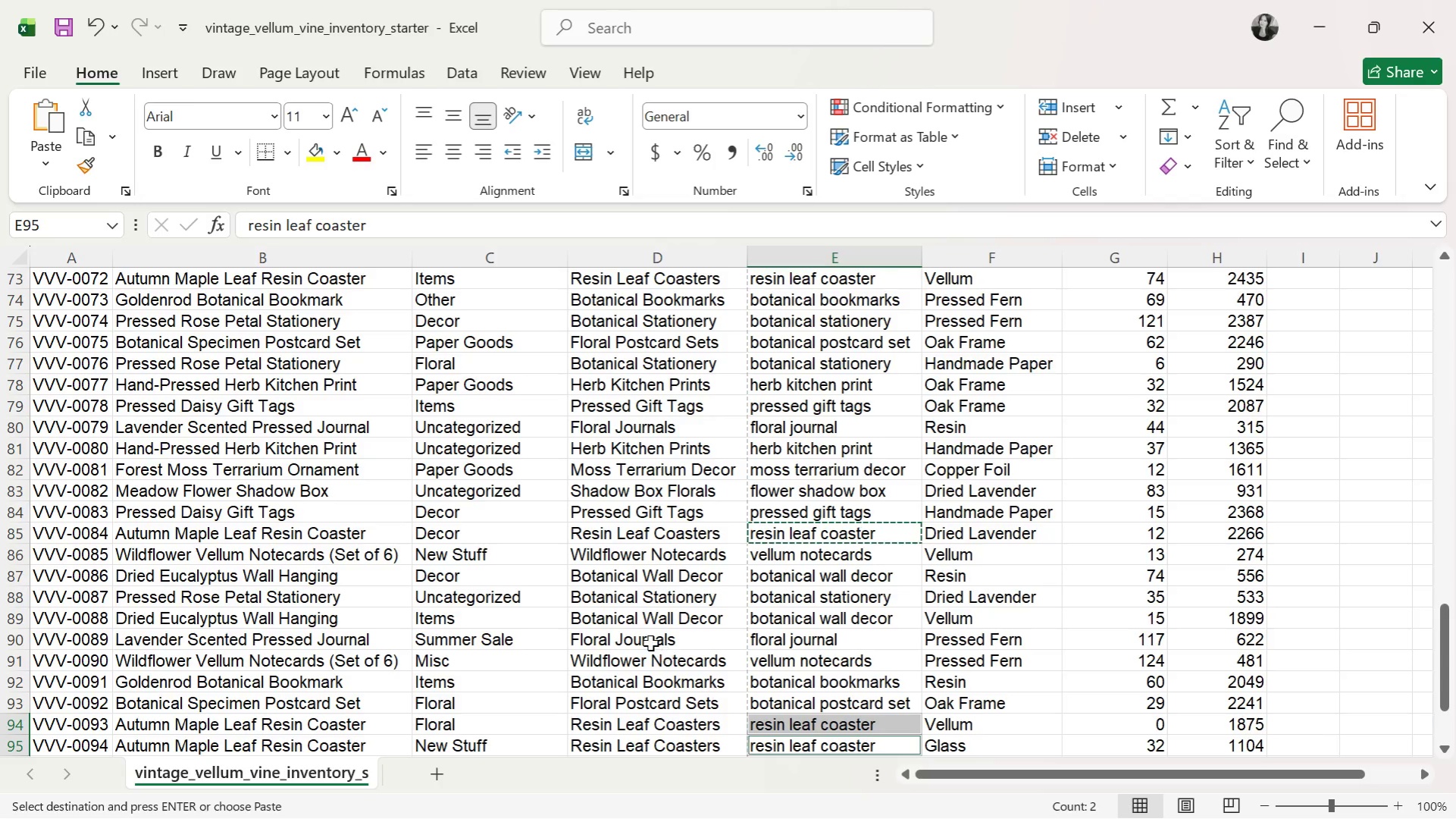 
scroll: coordinate [650, 643], scroll_direction: down, amount: 4.0
 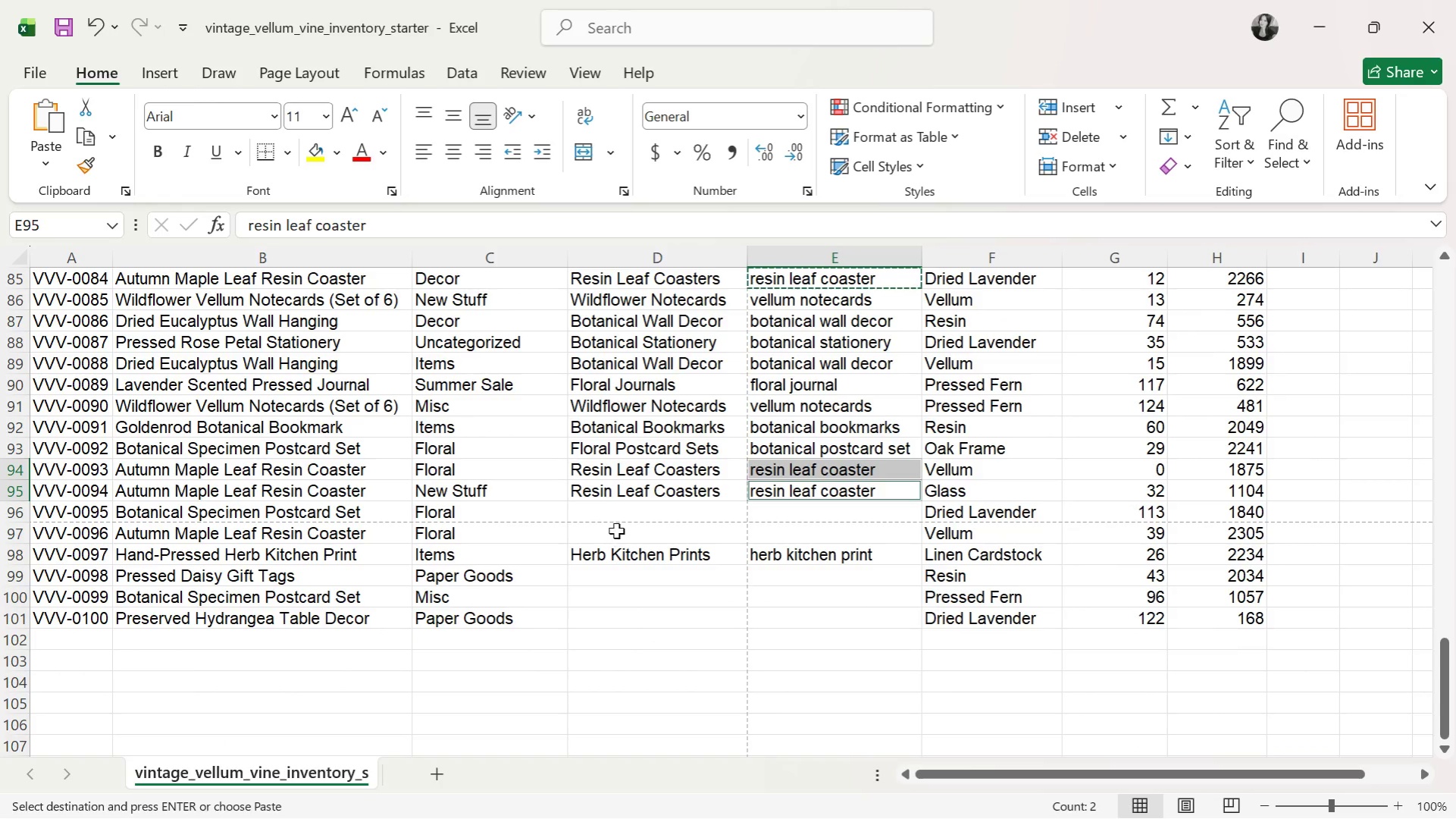 
left_click([625, 510])
 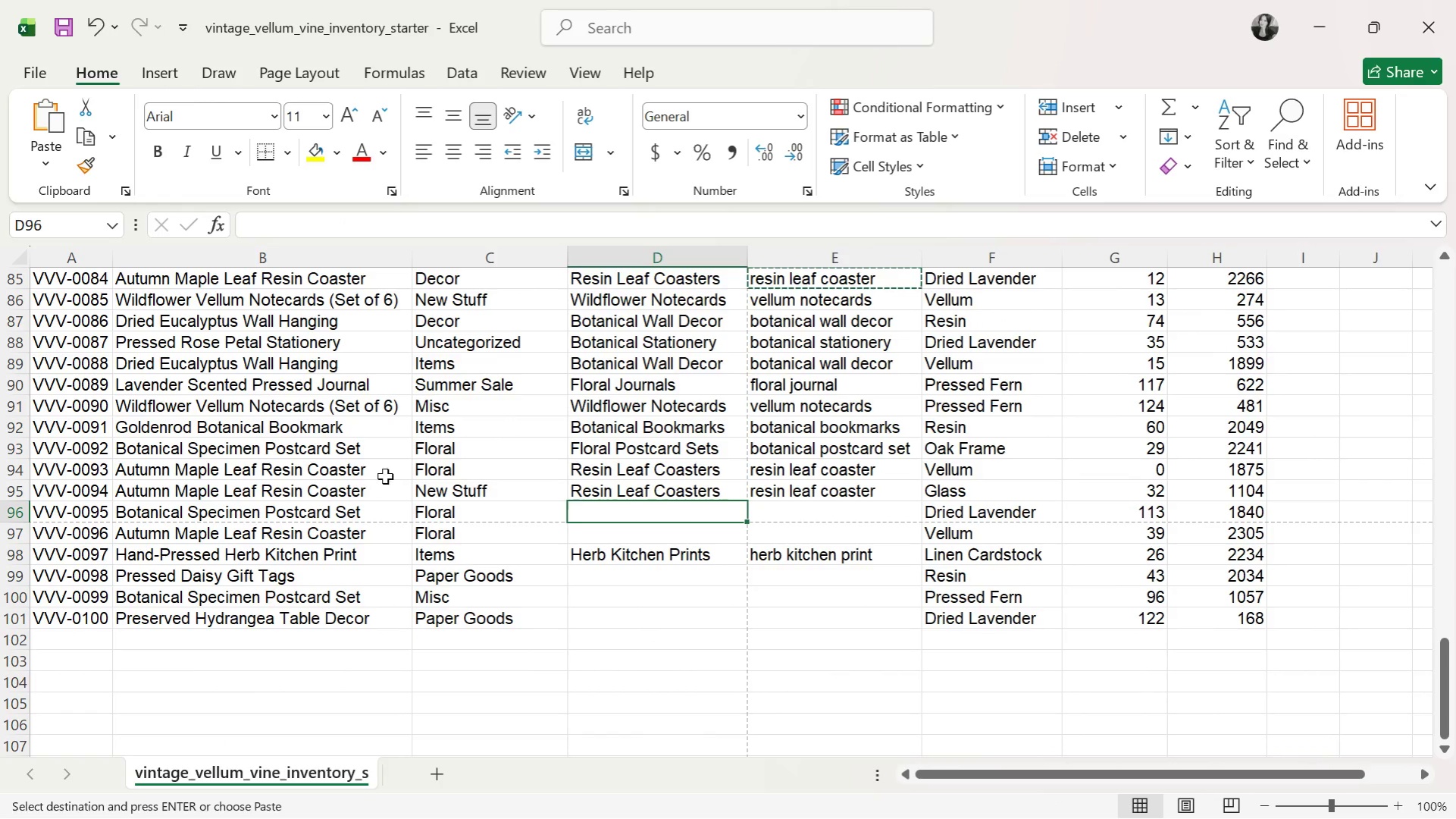 
left_click([628, 437])
 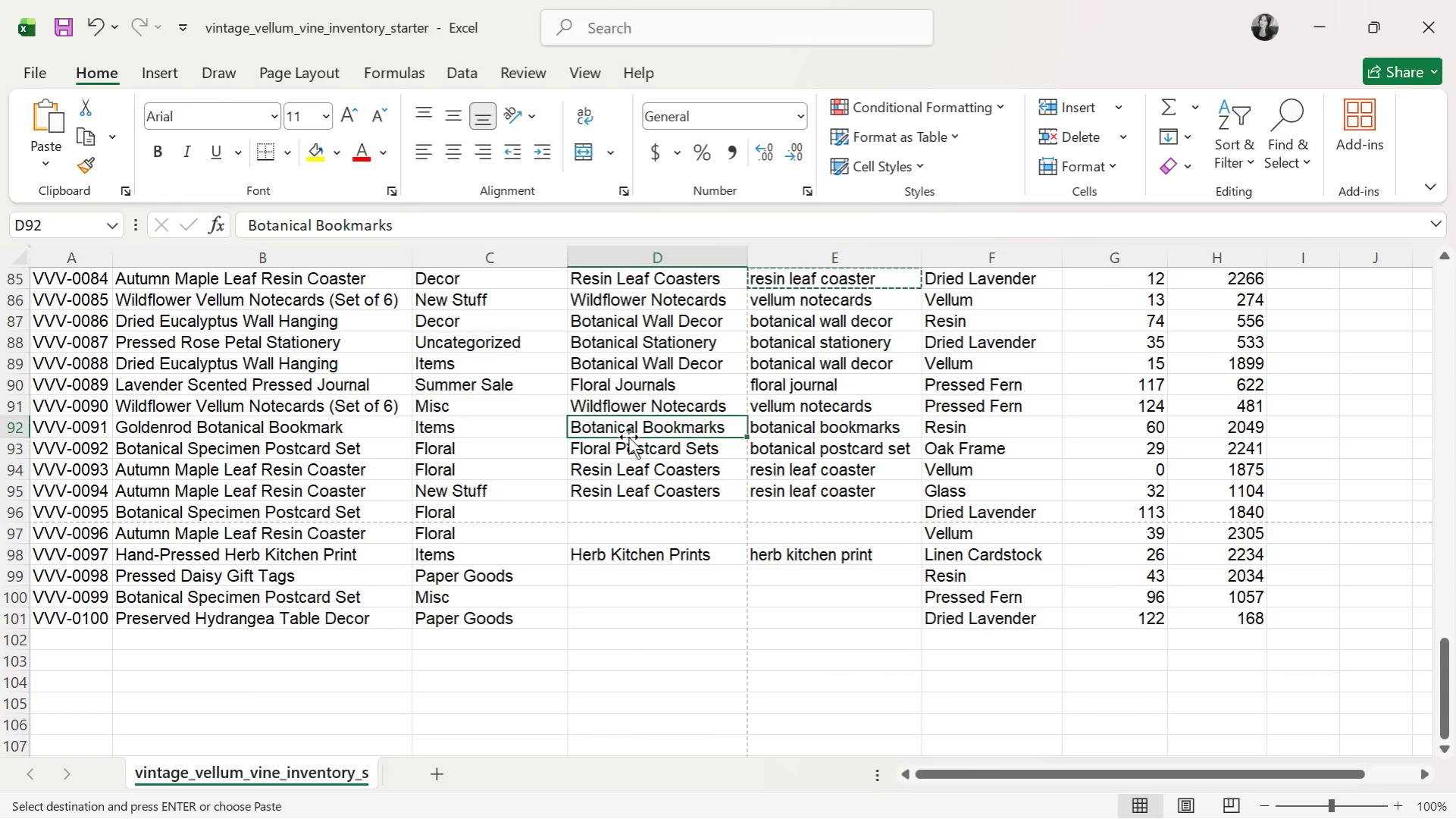 
key(Control+ControlLeft)
 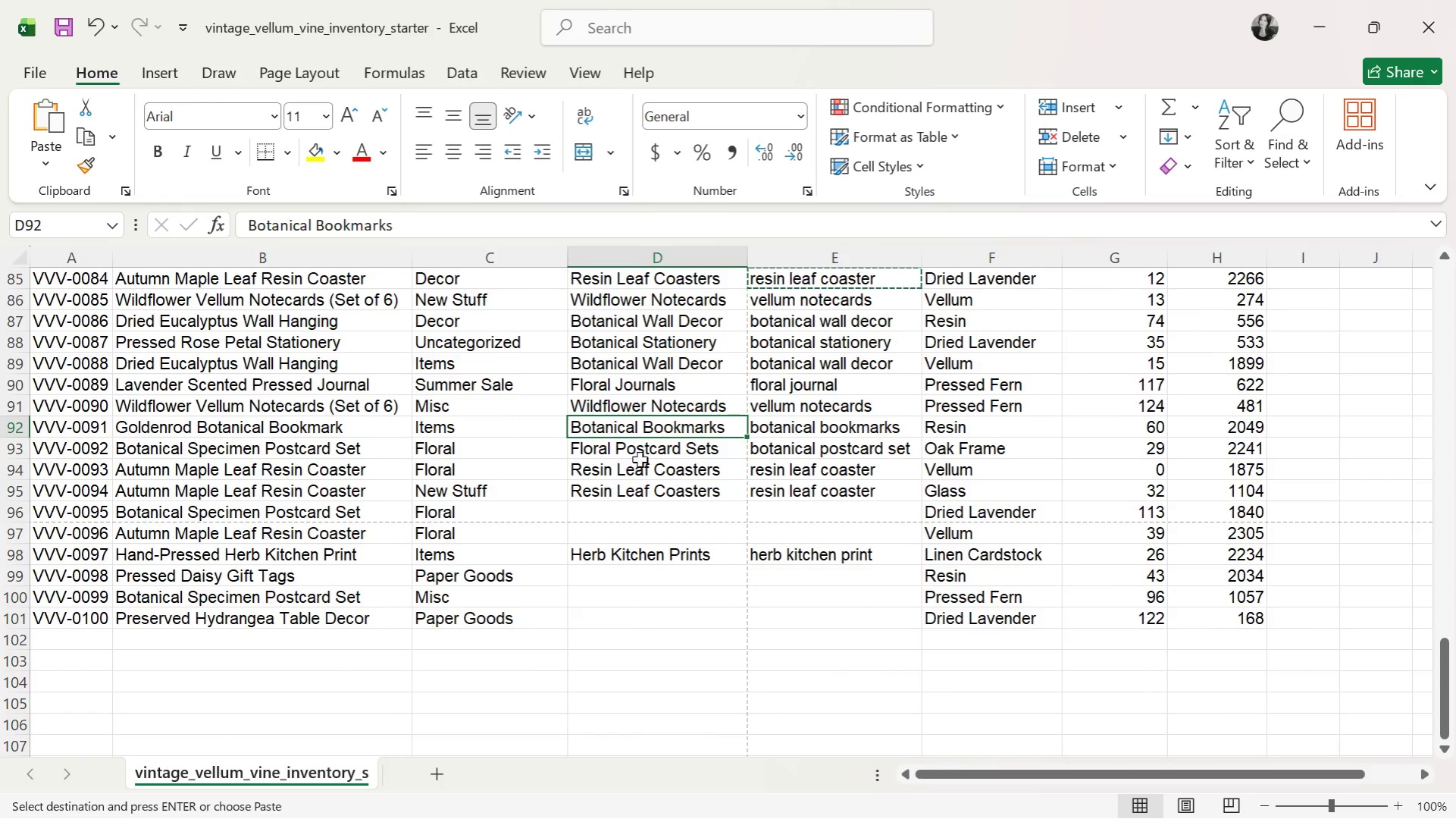 
left_click([643, 455])
 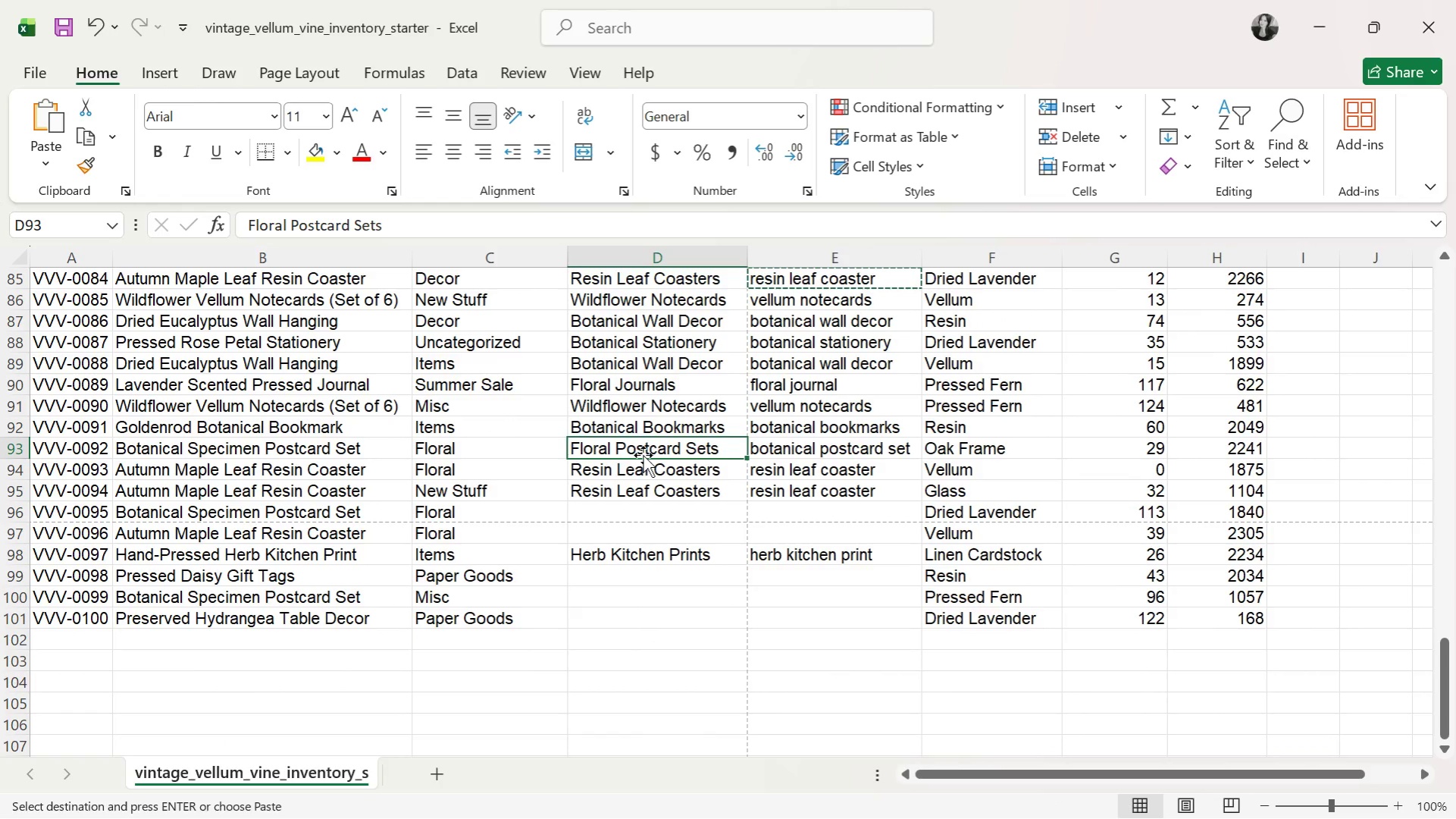 
key(Control+ControlLeft)
 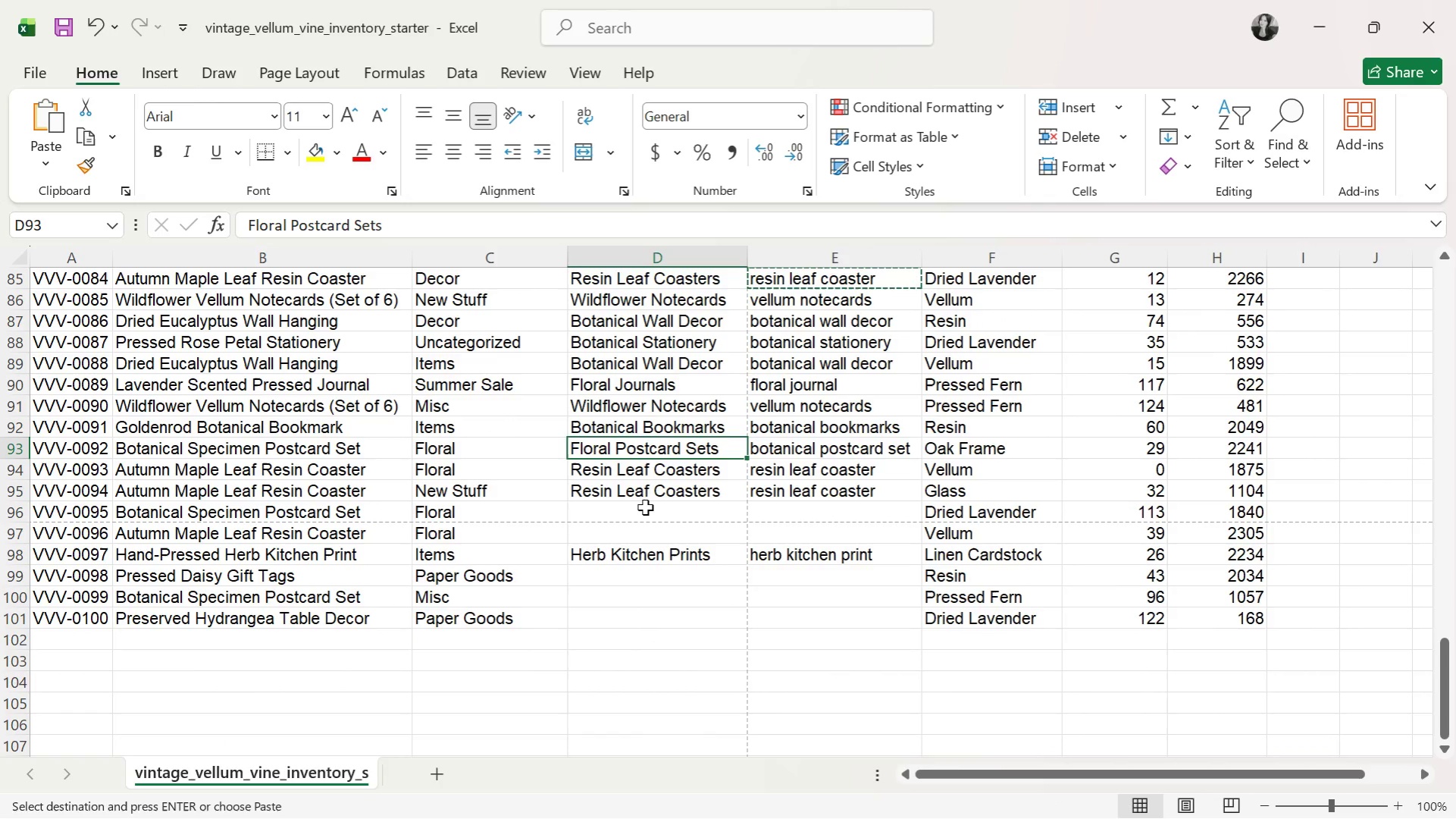 
key(Control+C)
 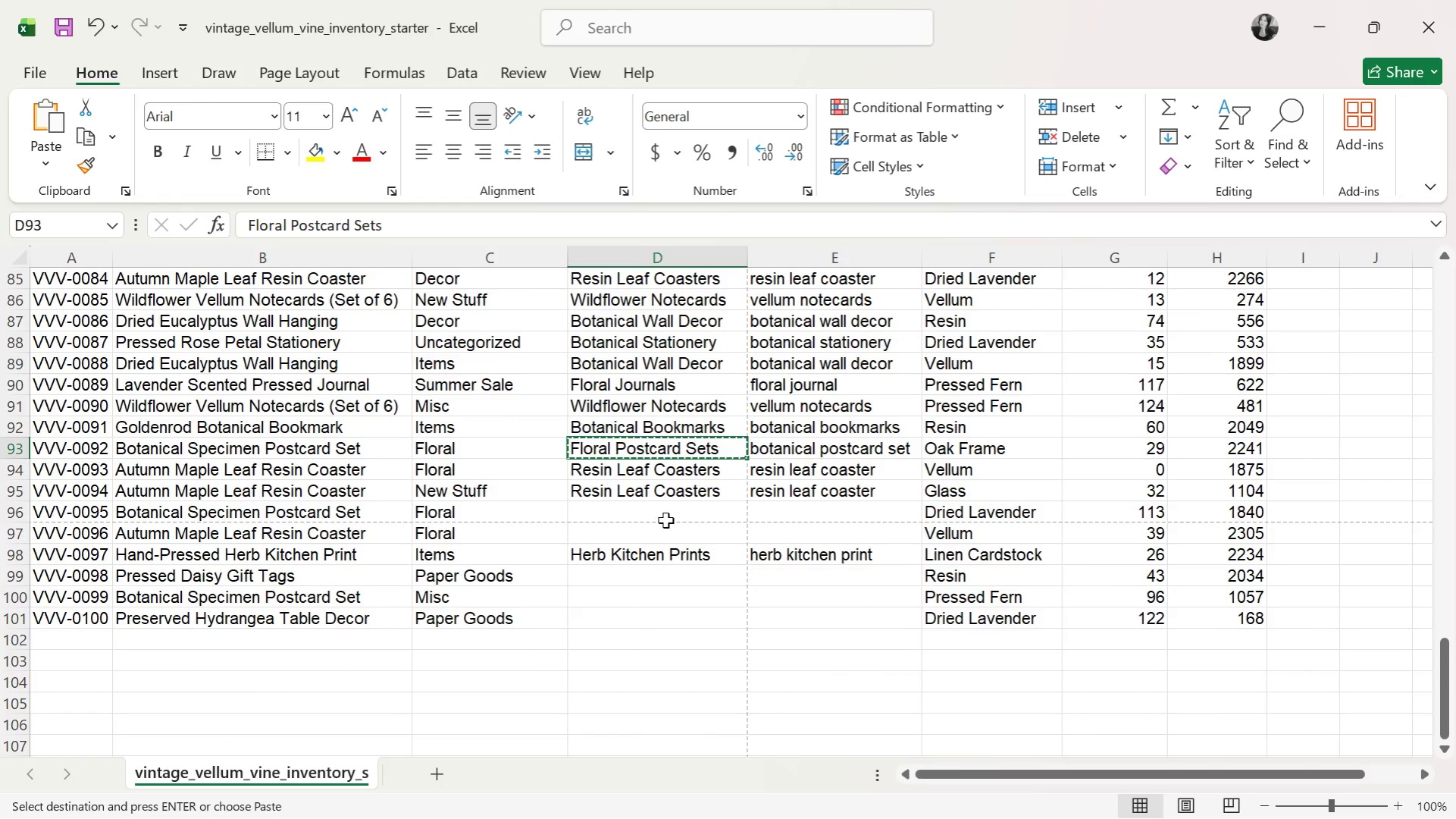 
left_click([665, 519])
 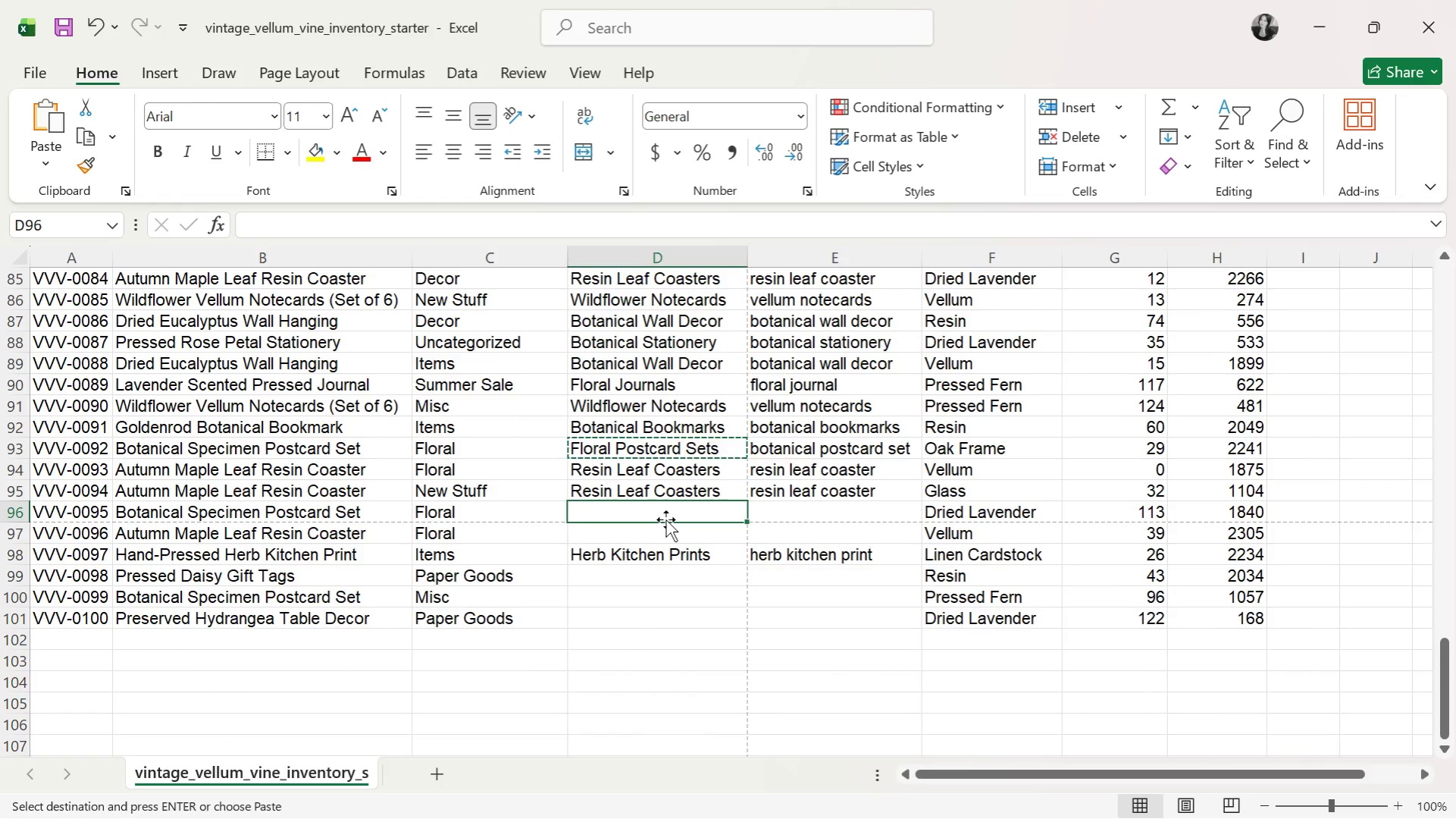 
key(Control+ControlLeft)
 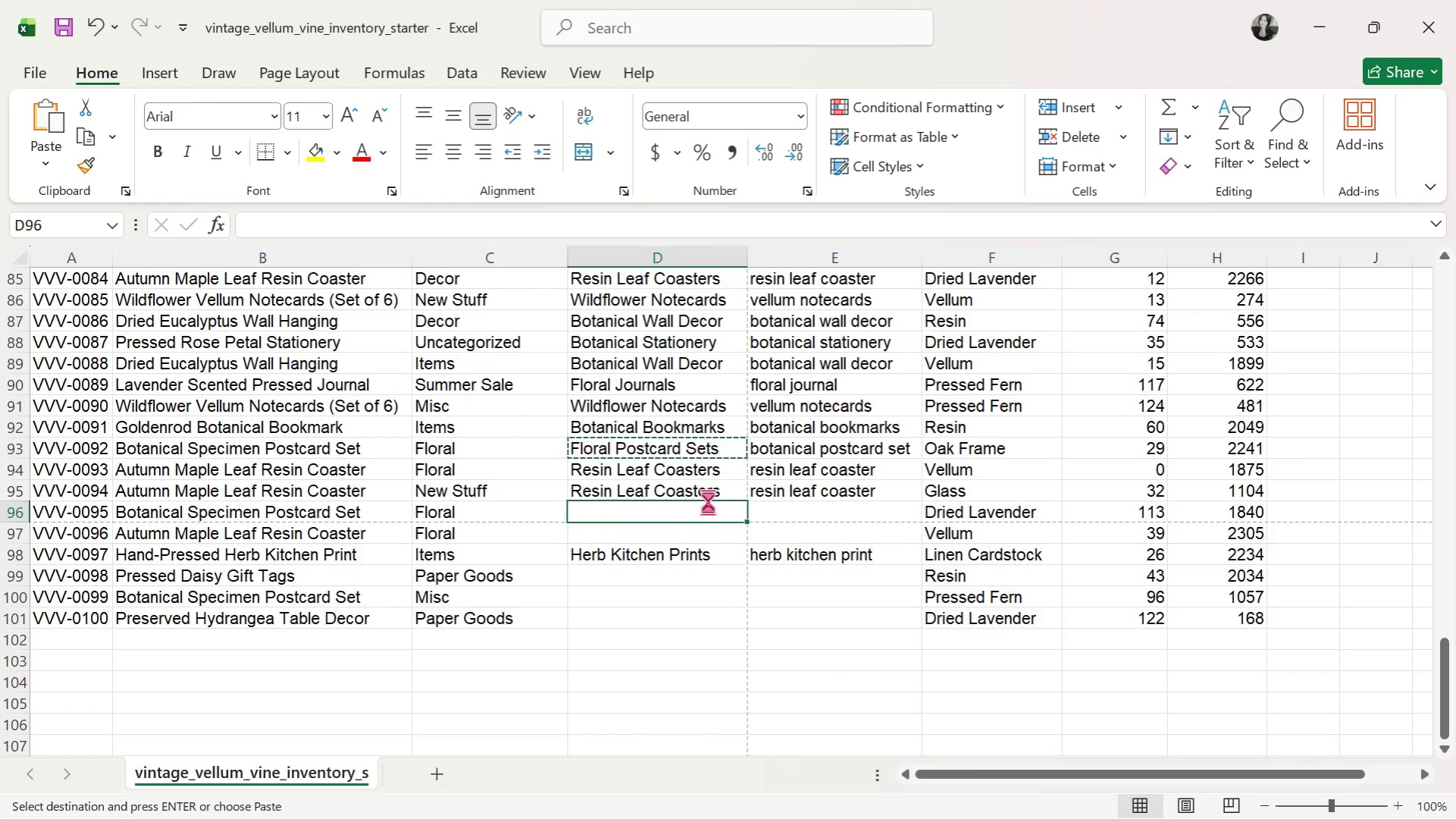 
key(Control+V)
 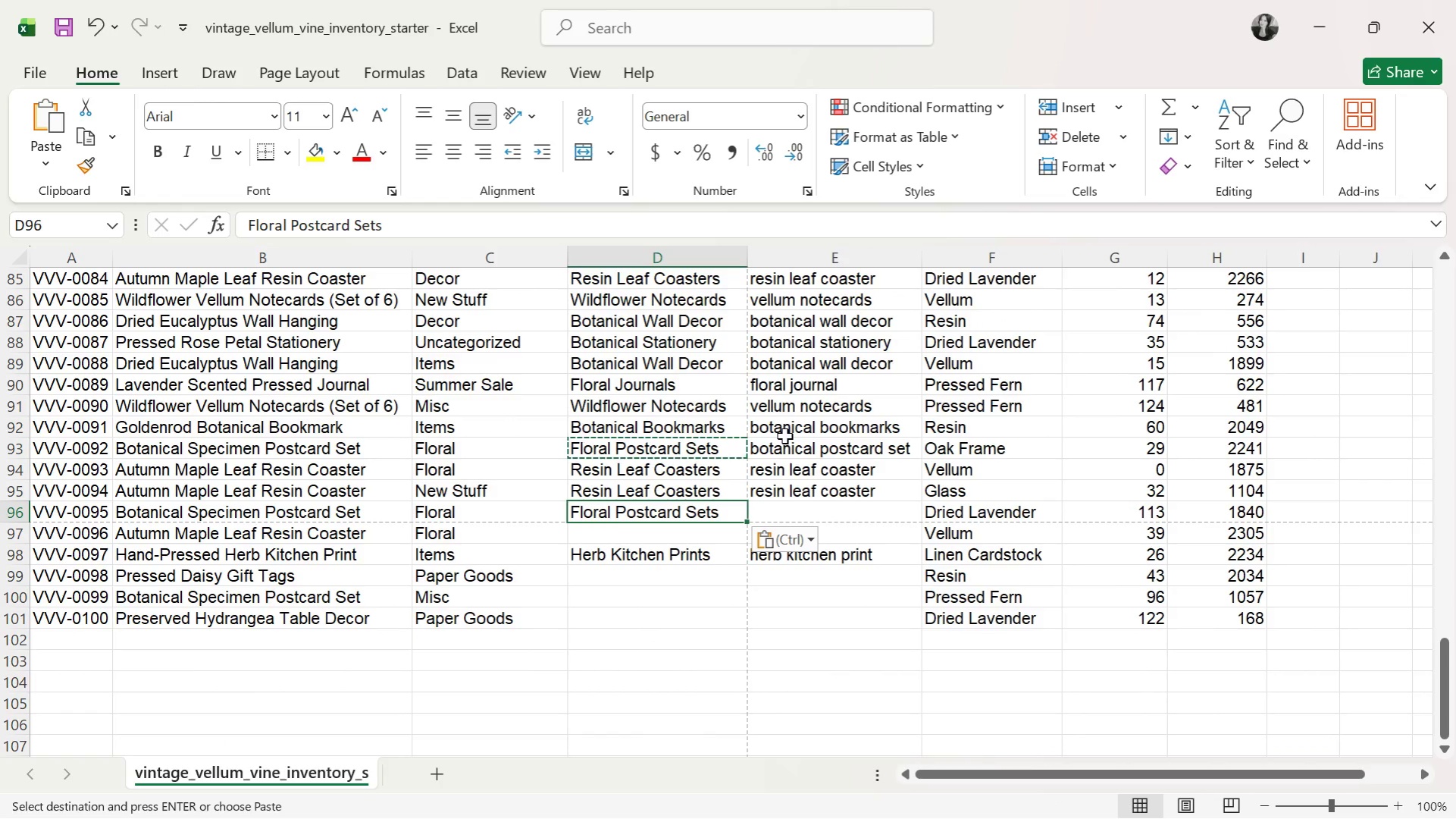 
left_click([787, 445])
 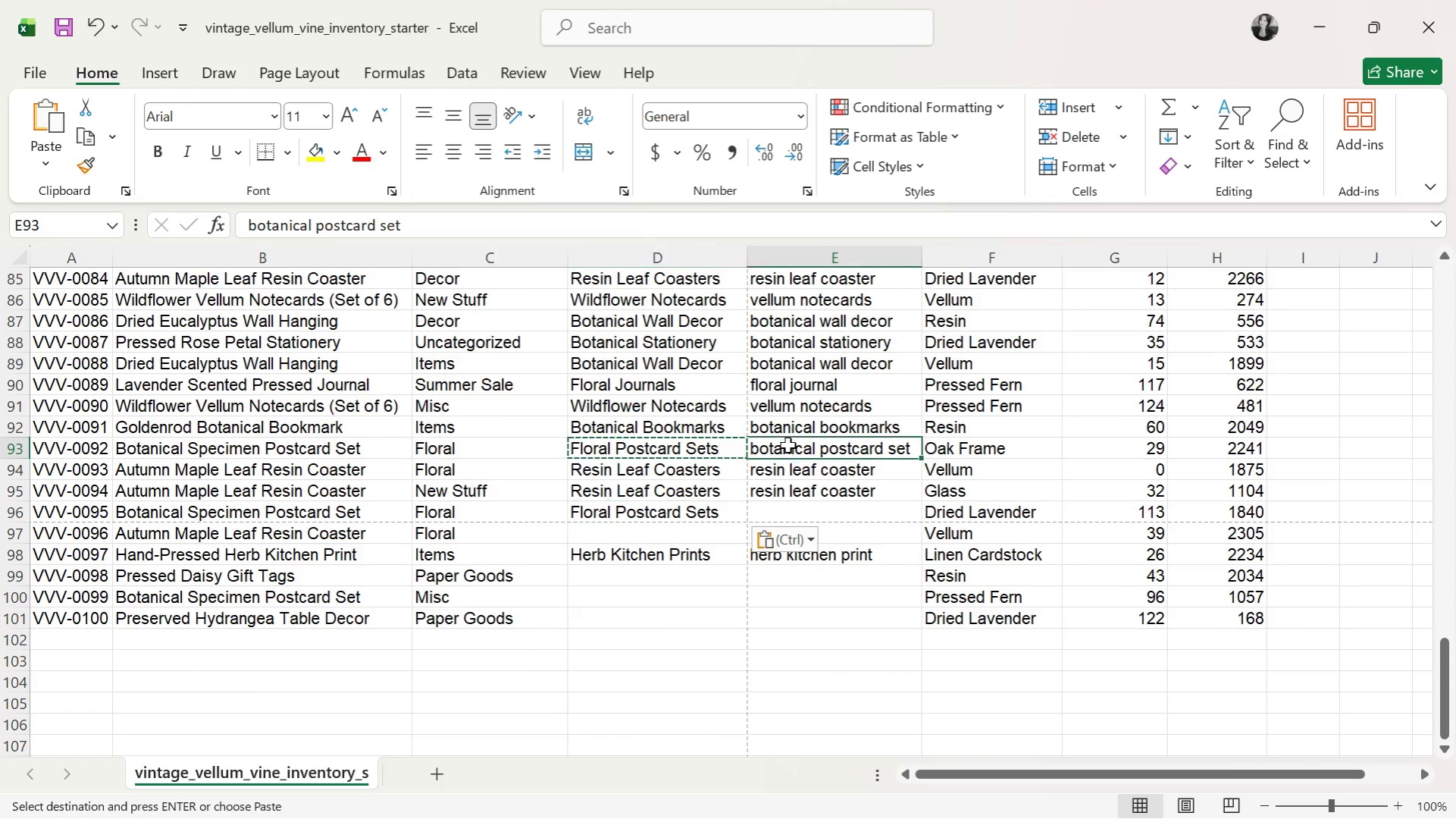 
key(Control+ControlLeft)
 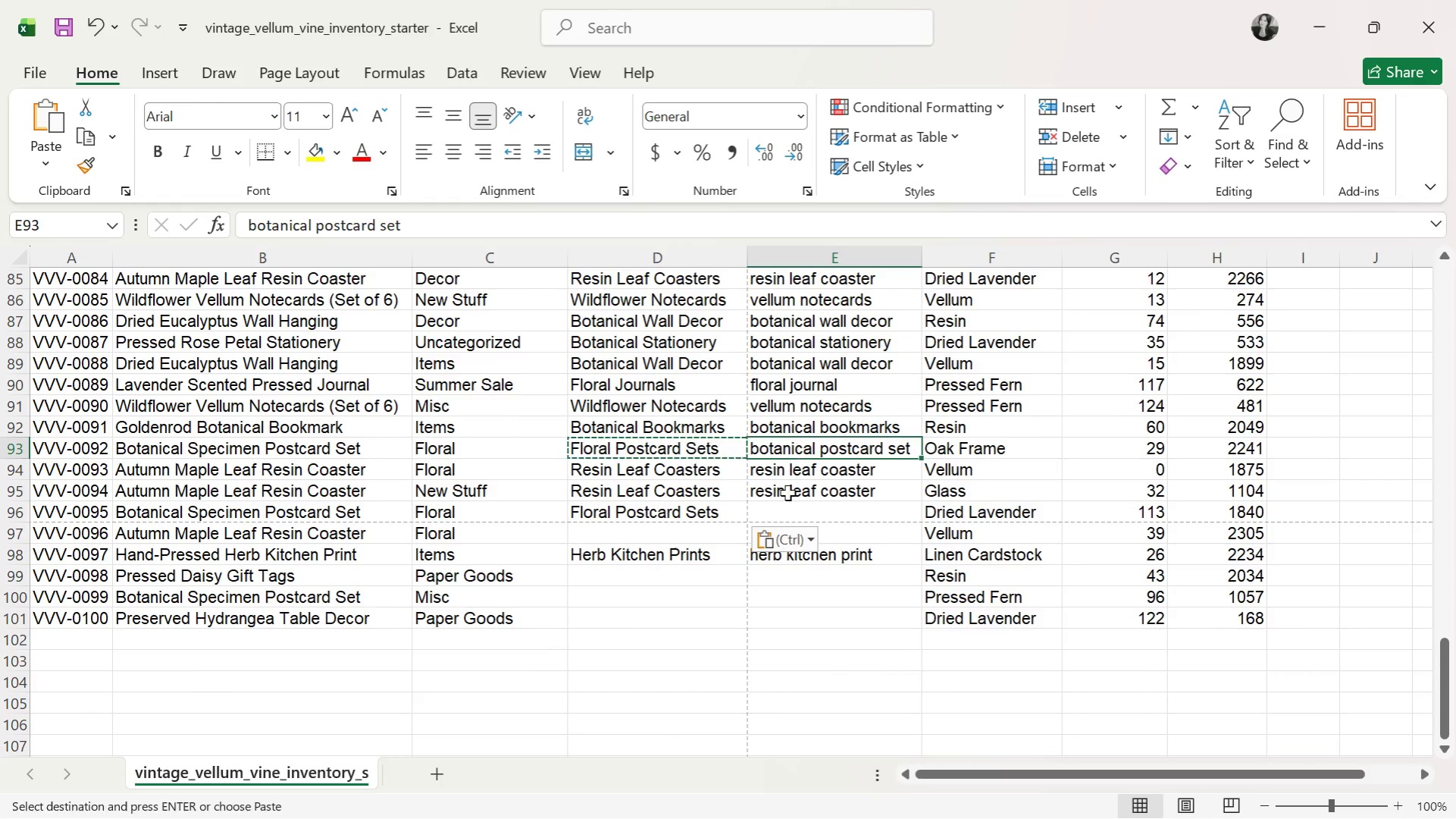 
key(Control+C)
 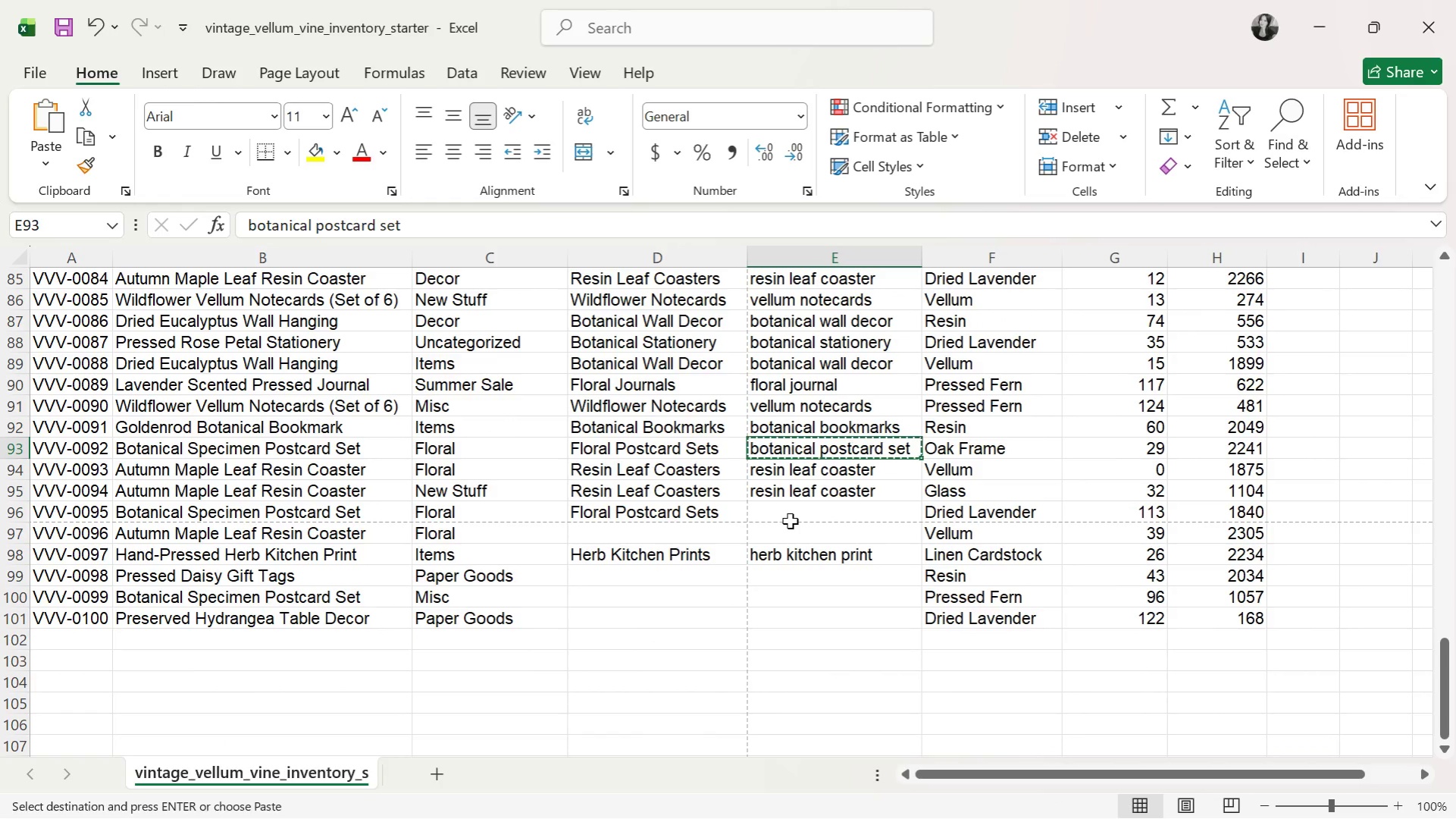 
left_click([790, 518])
 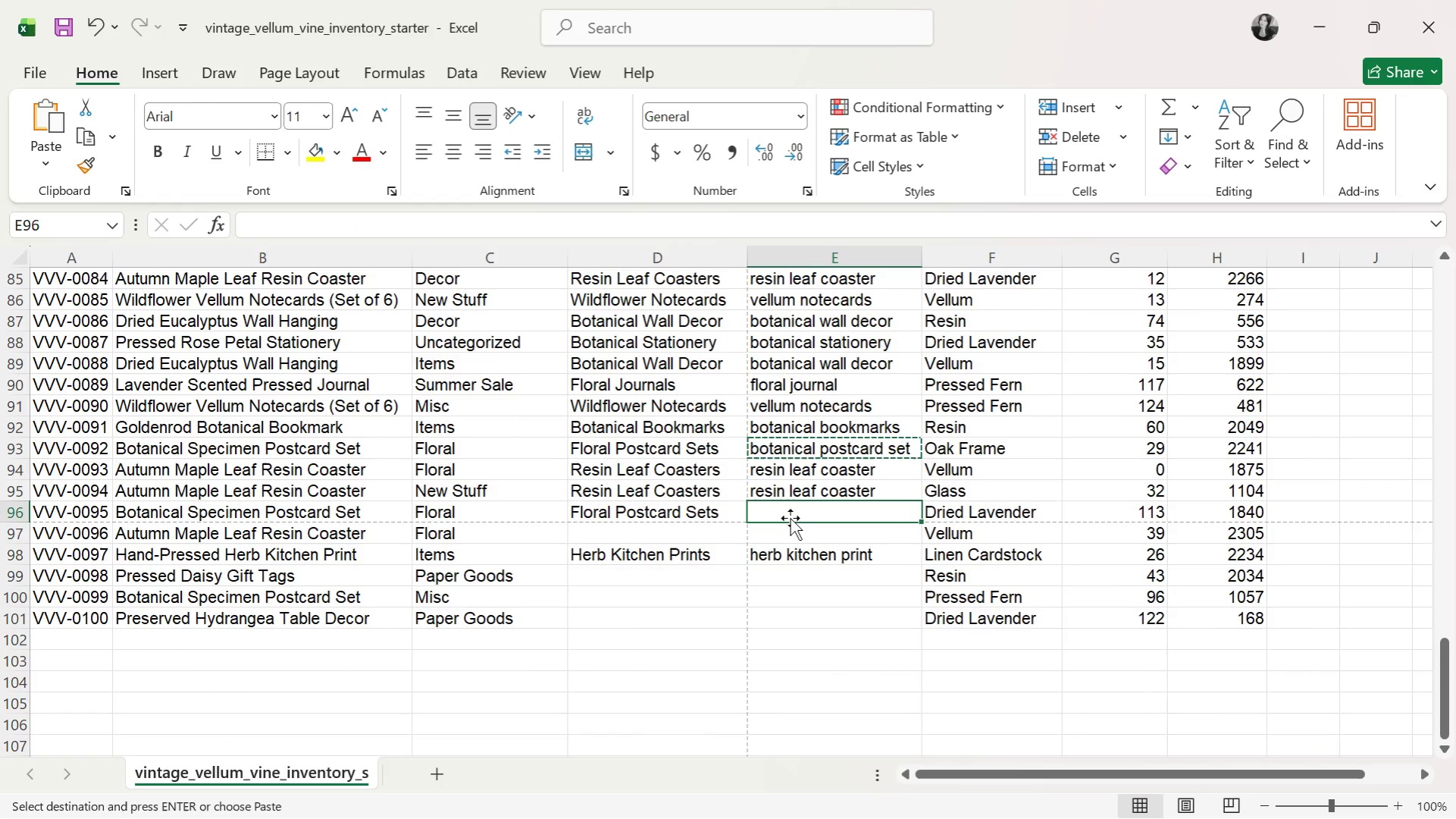 
key(Control+ControlLeft)
 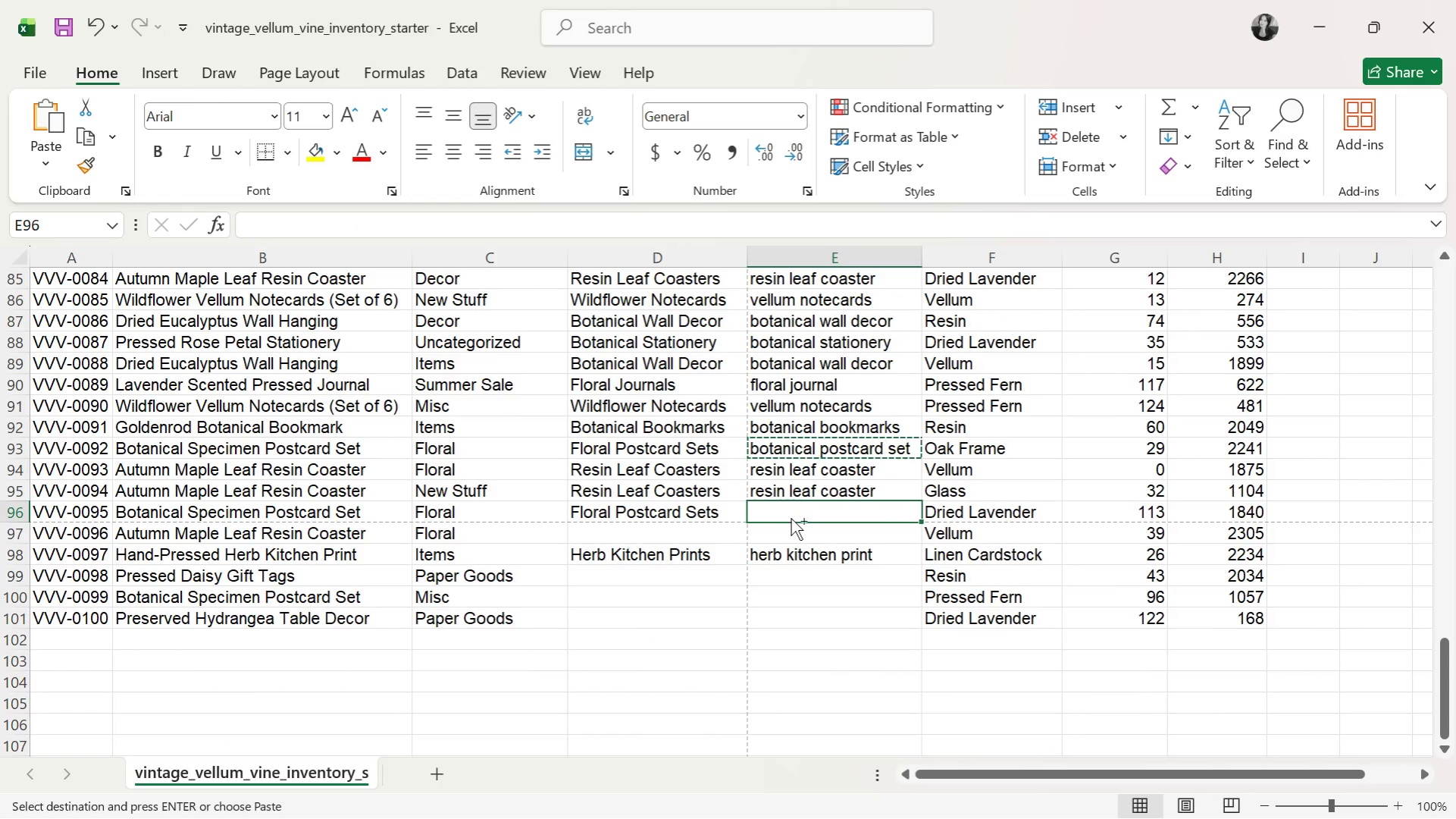 
key(Control+V)
 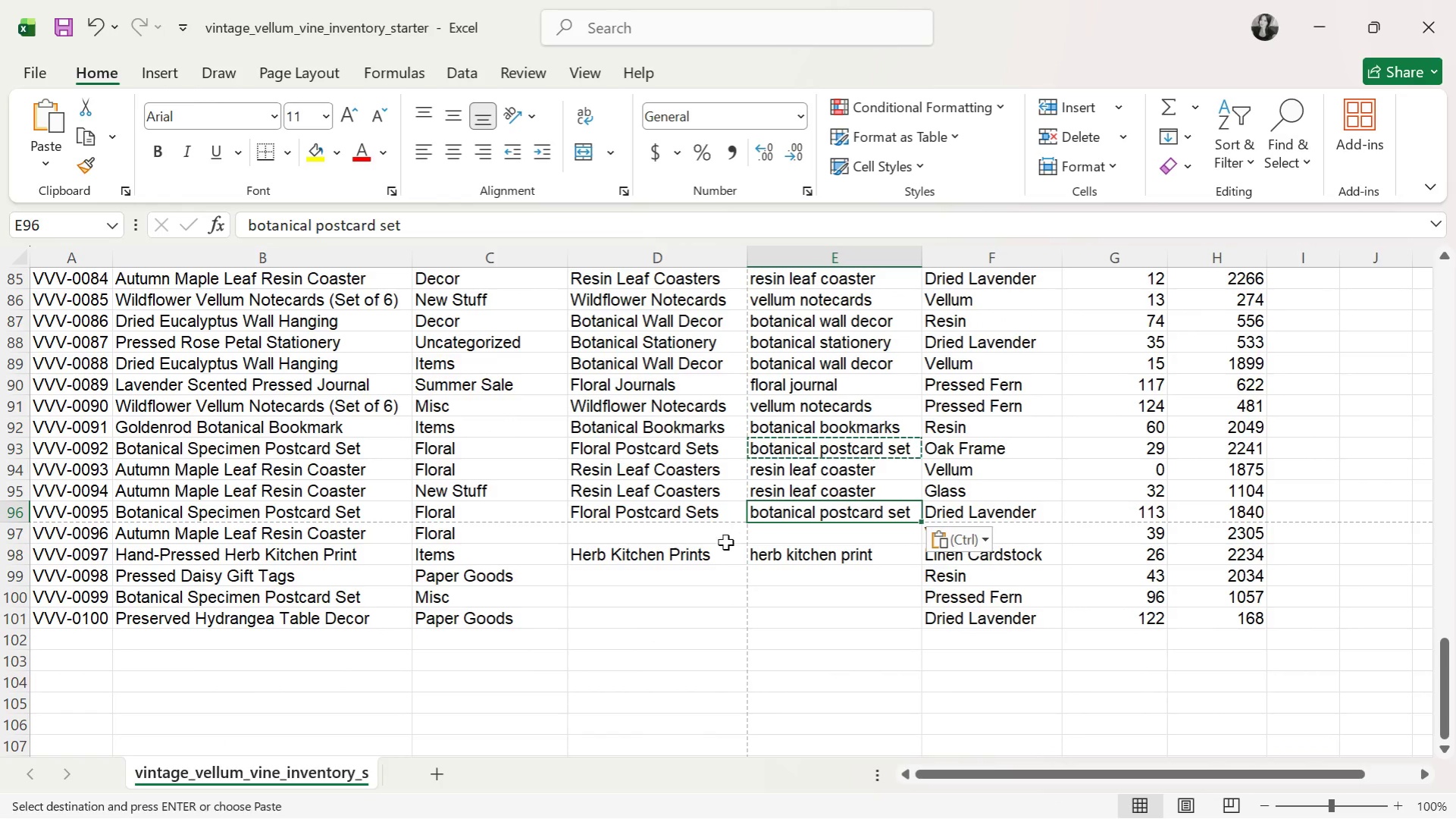 
left_click([711, 544])
 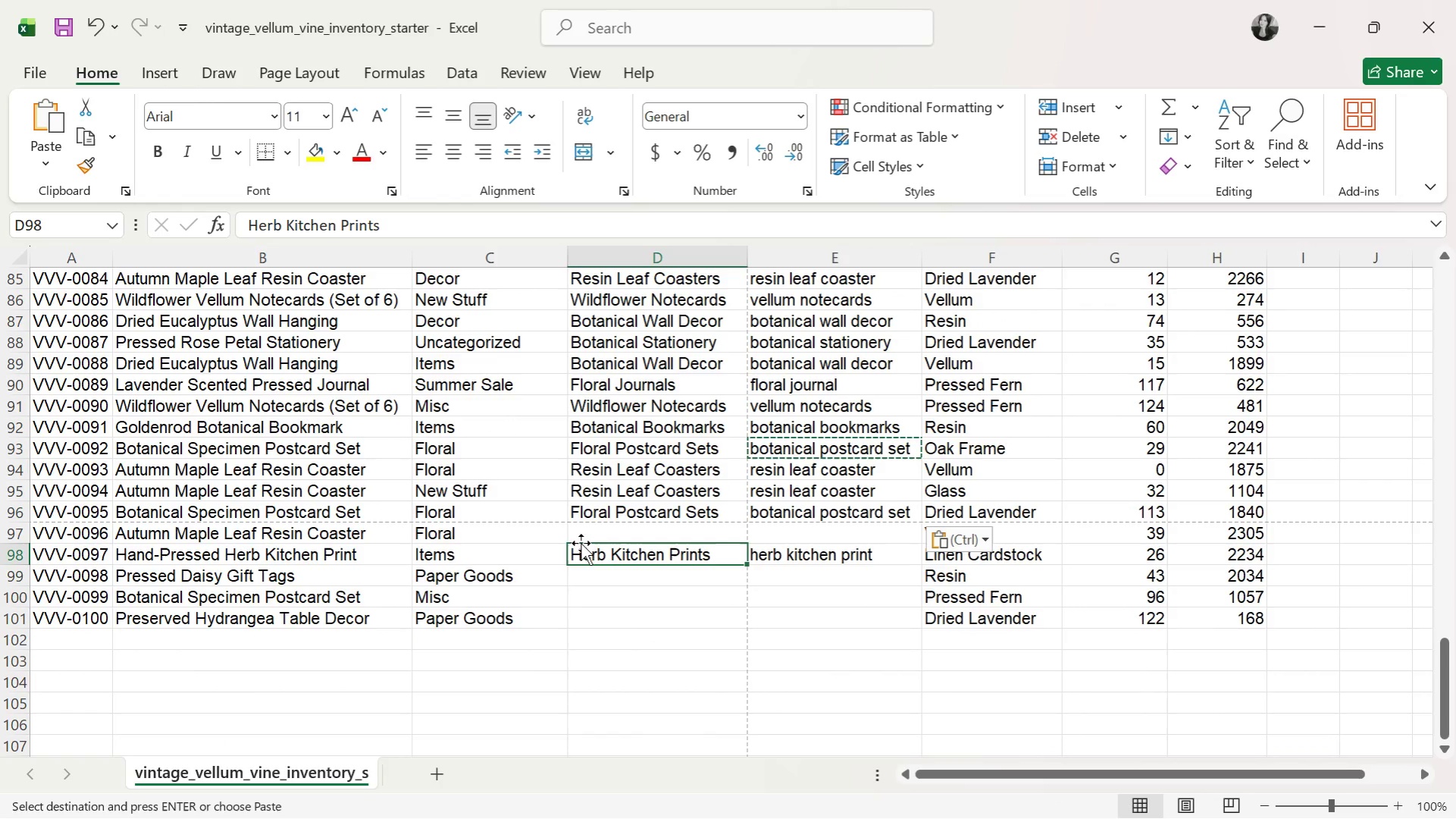 
left_click([592, 536])
 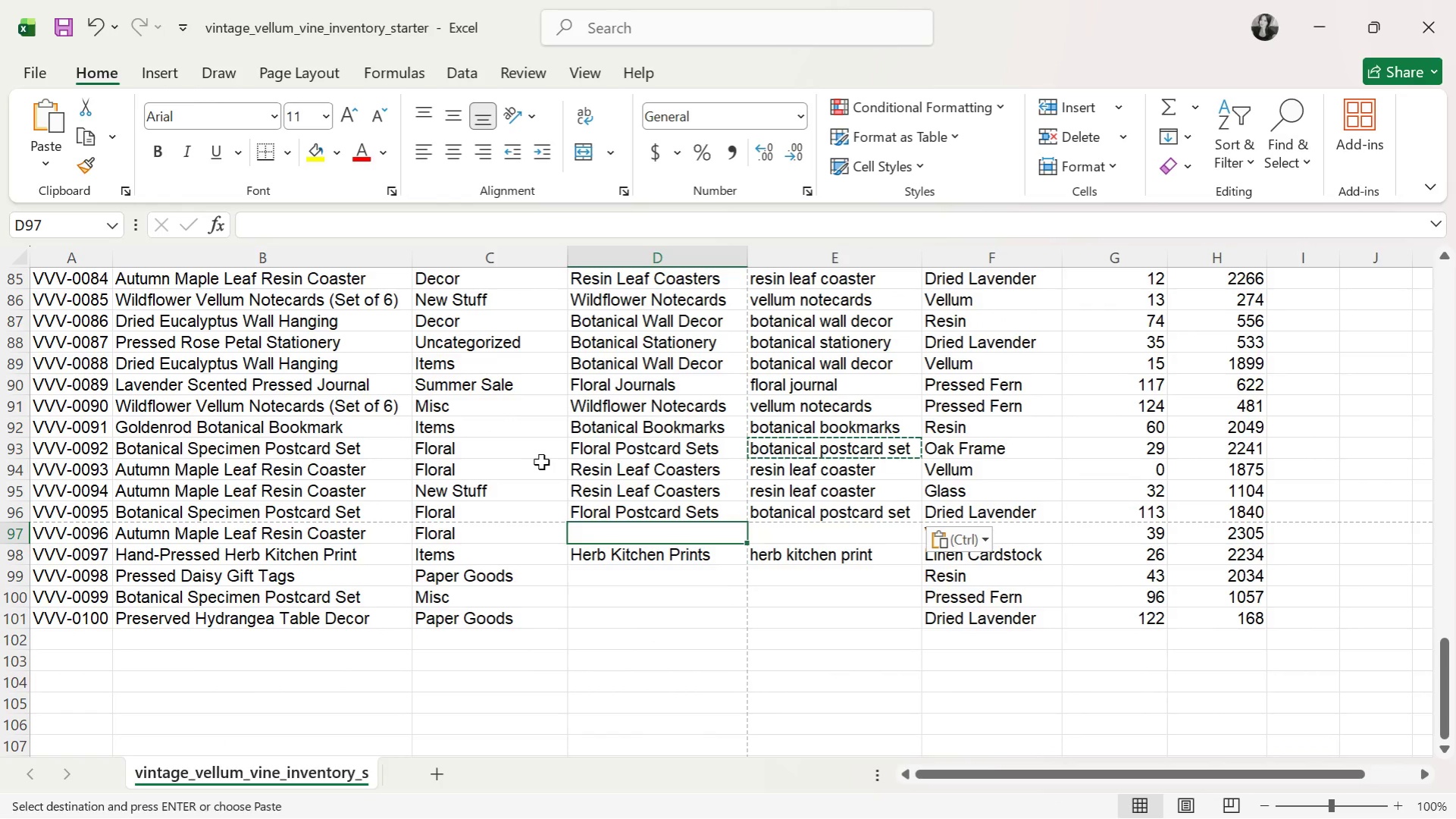 
key(Control+C)
 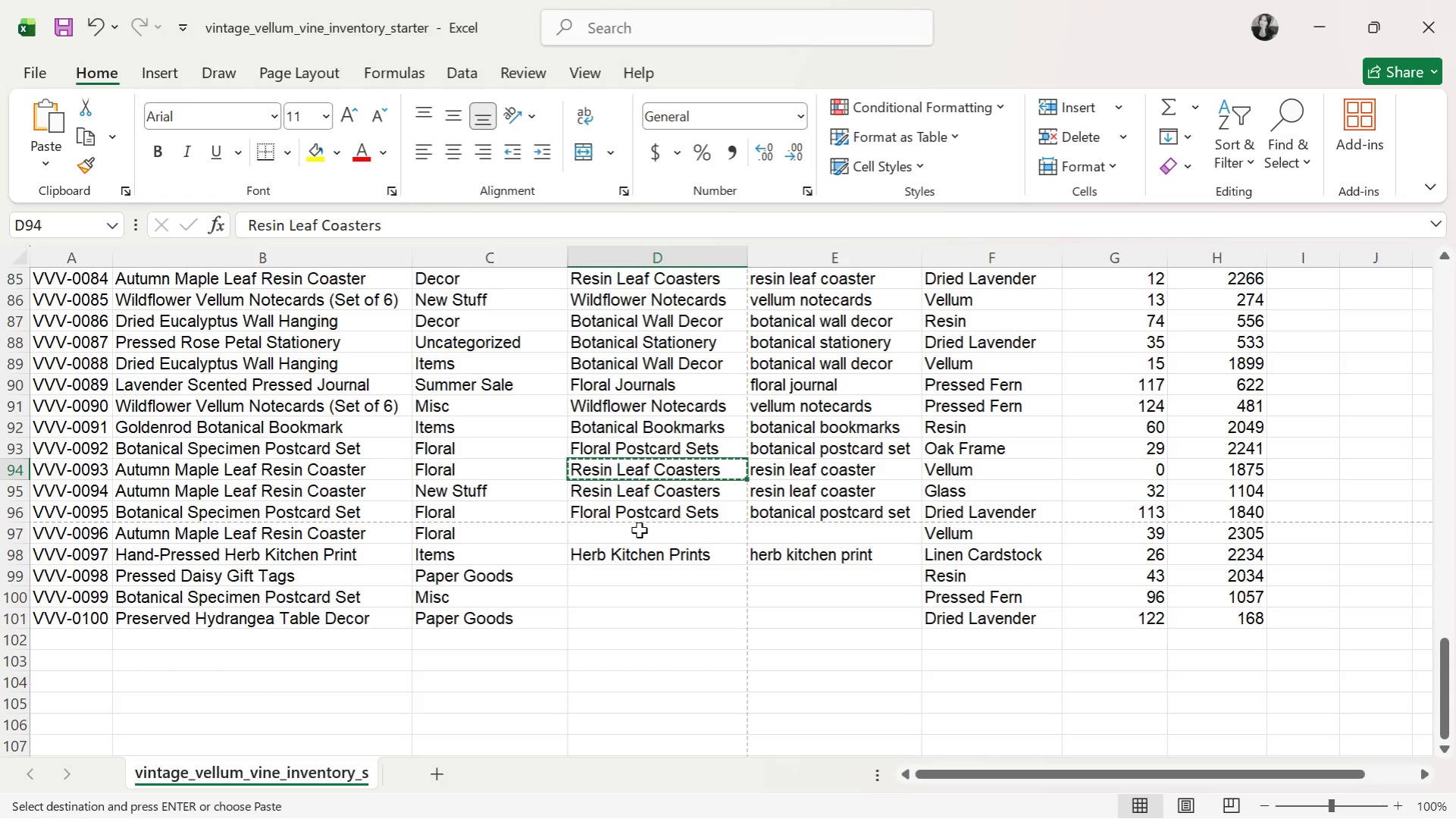 
left_click([639, 530])
 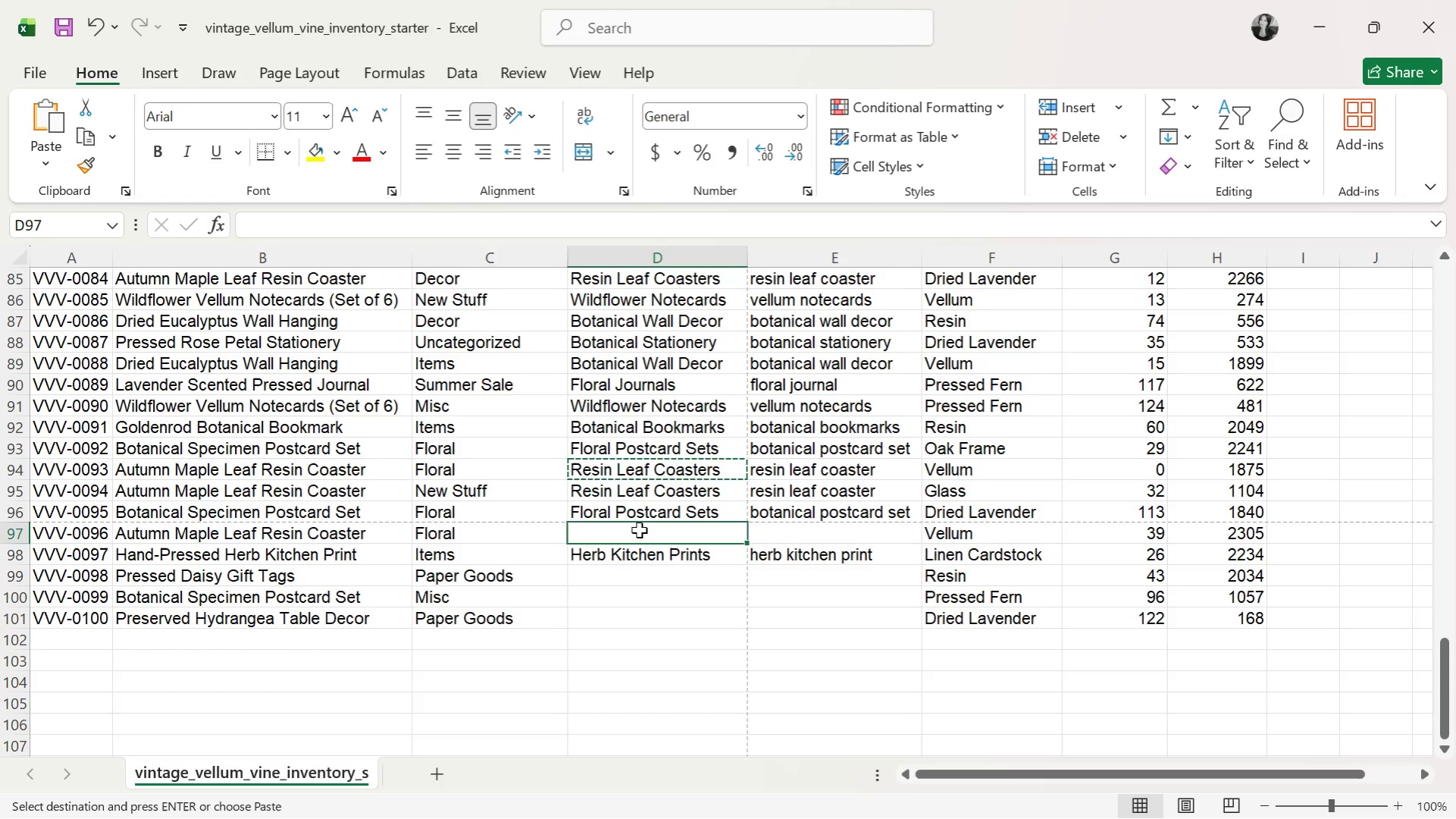 
key(Control+V)
 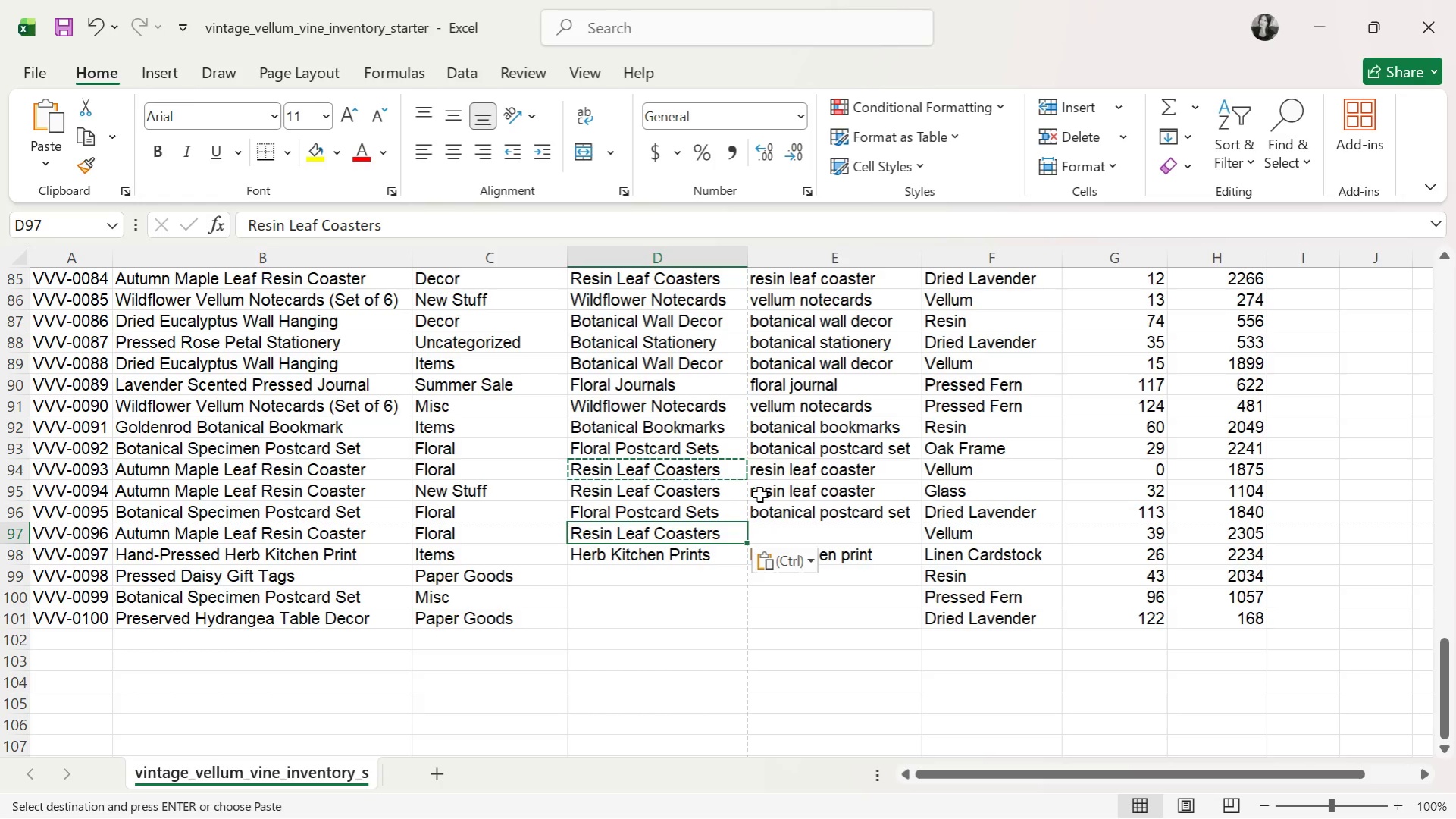 
left_click([778, 475])
 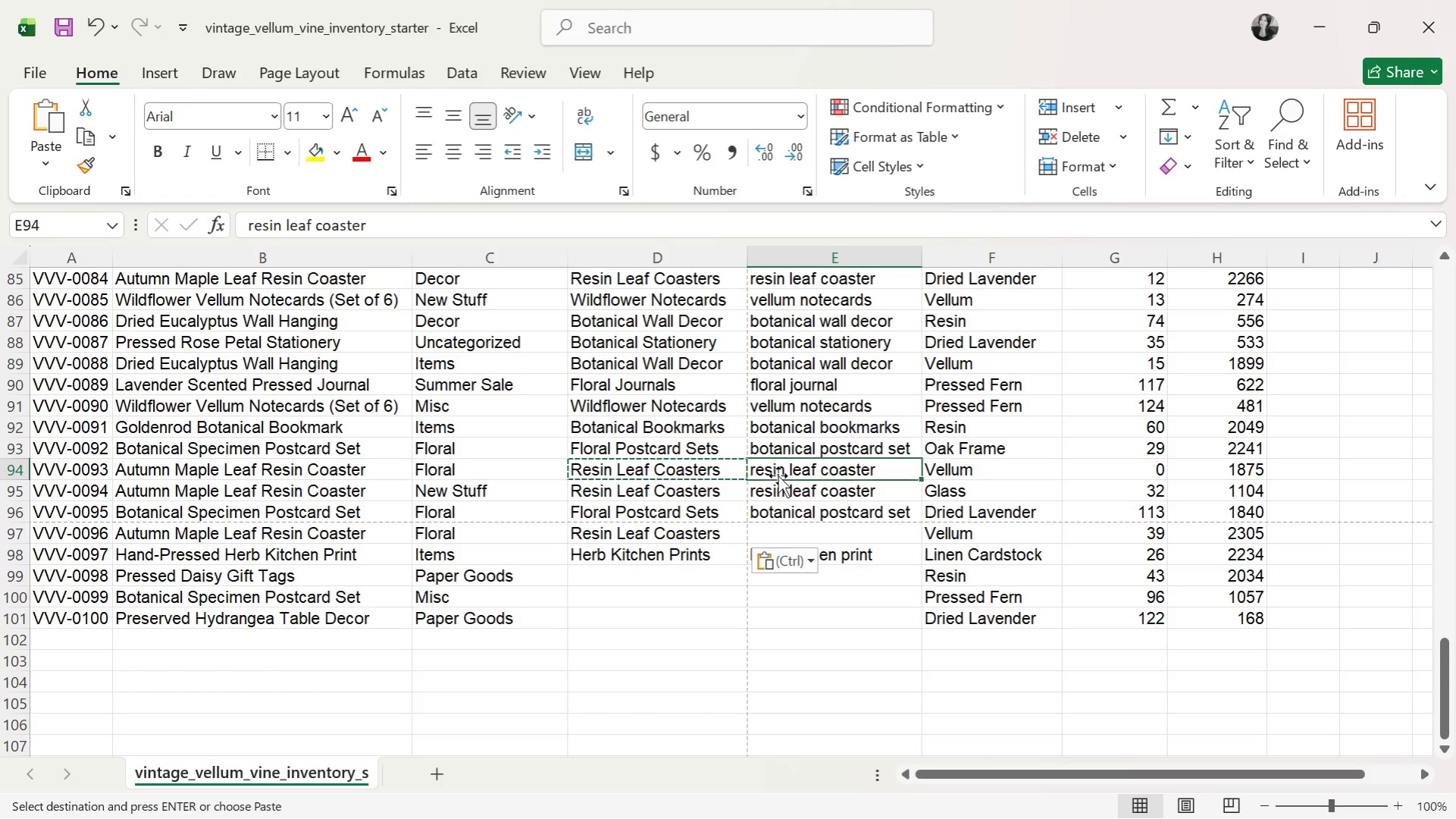 
key(Control+C)
 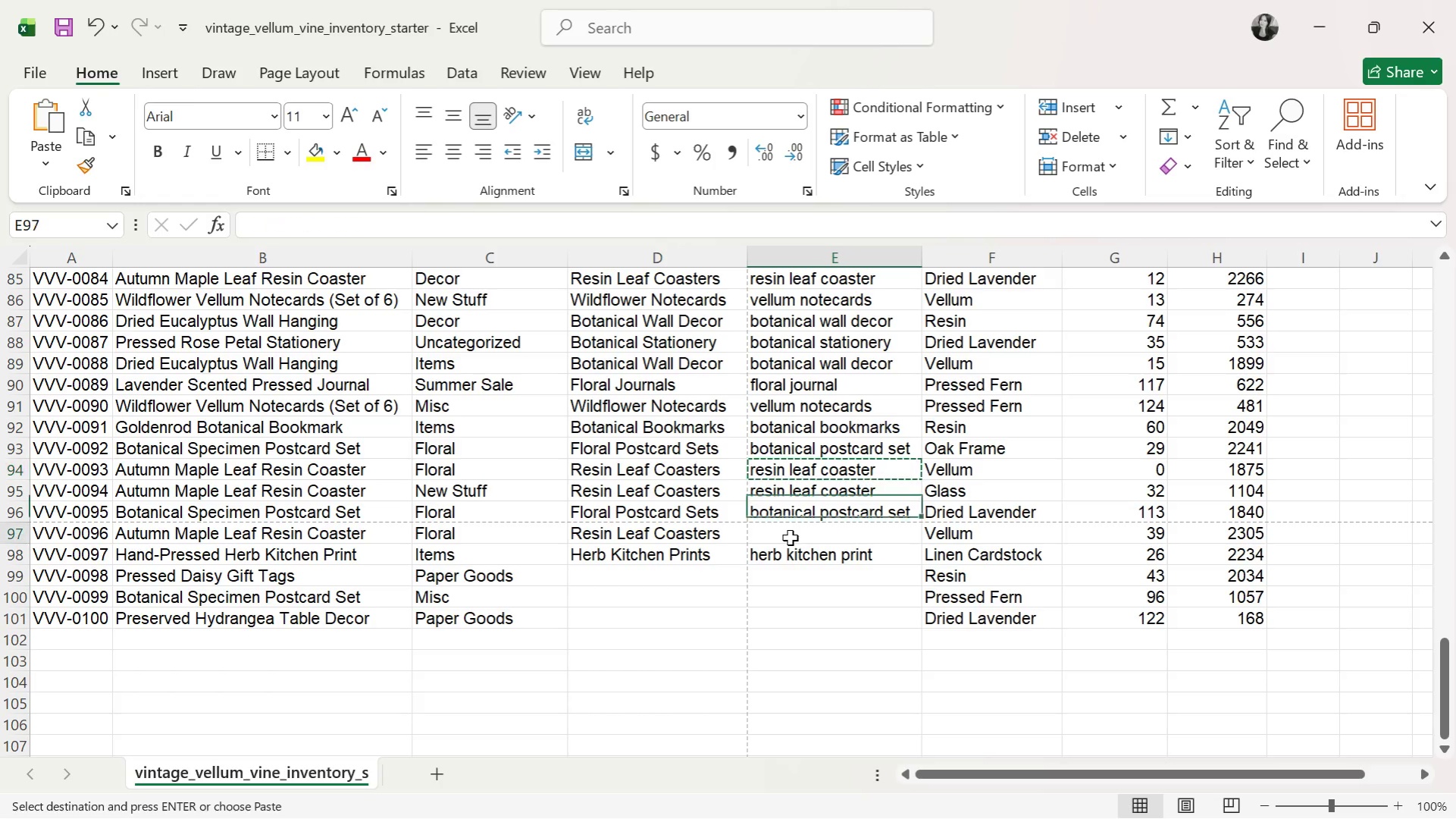 
key(Control+ControlLeft)
 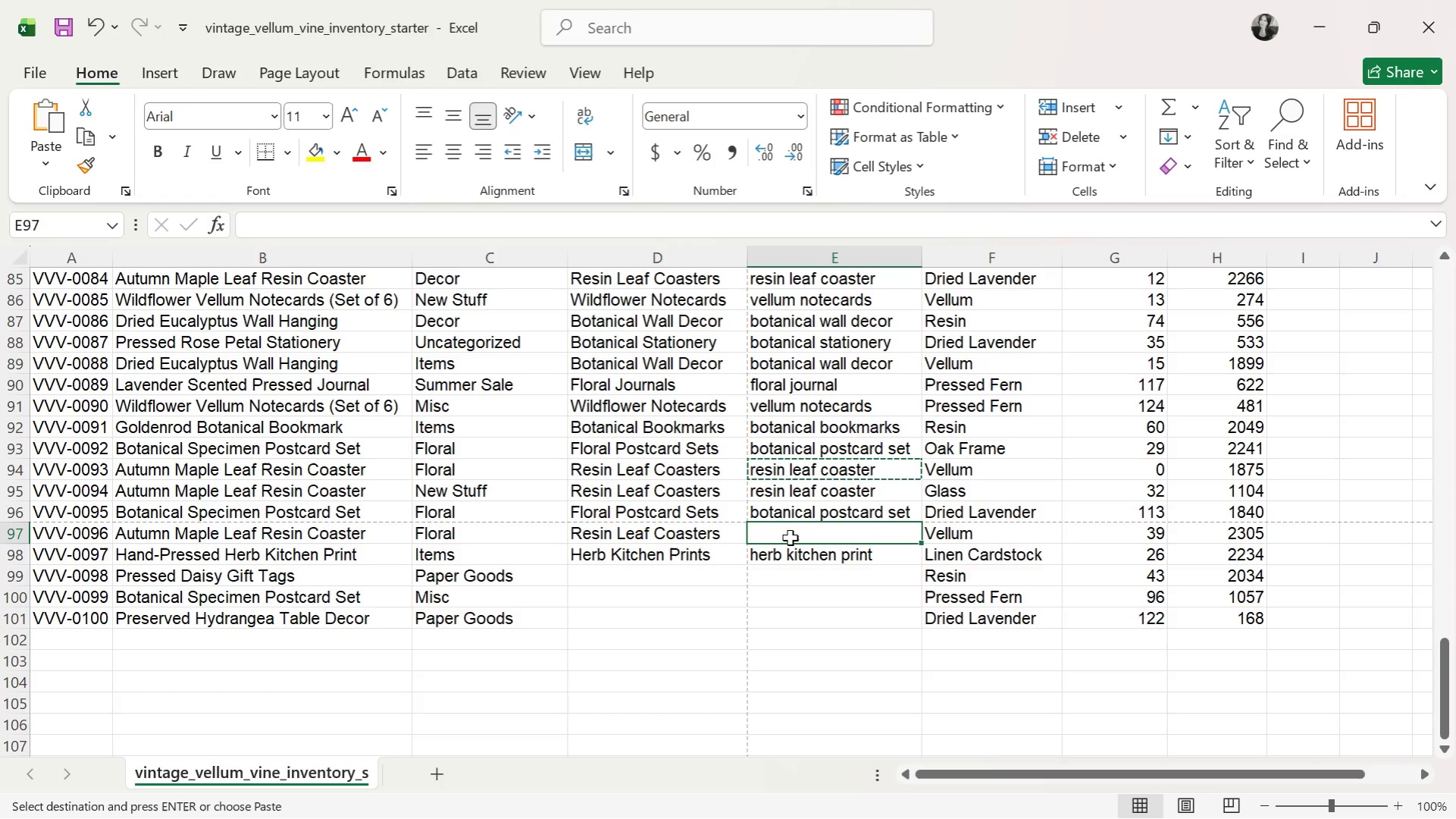 
key(Control+V)
 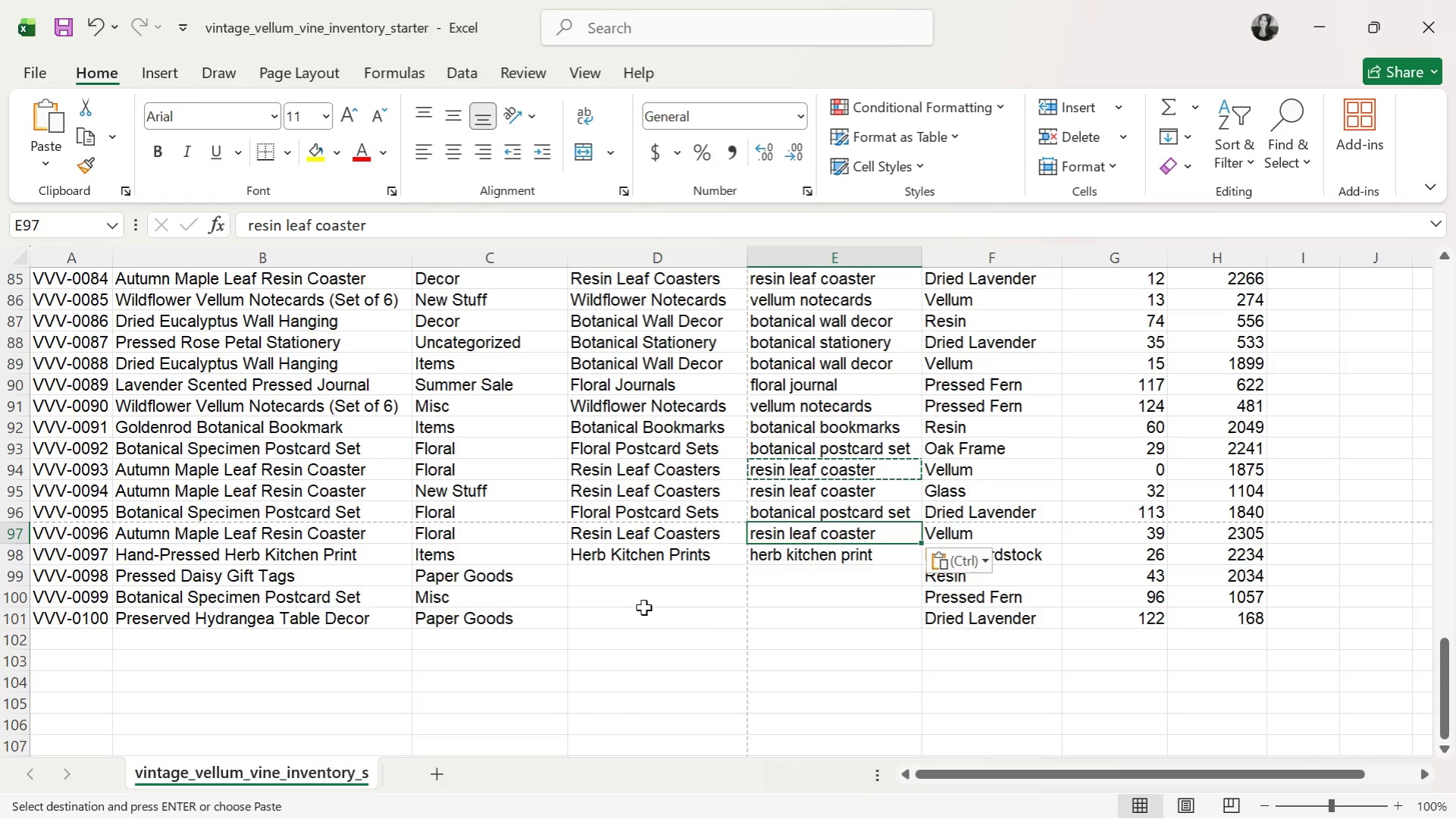 
left_click([658, 586])
 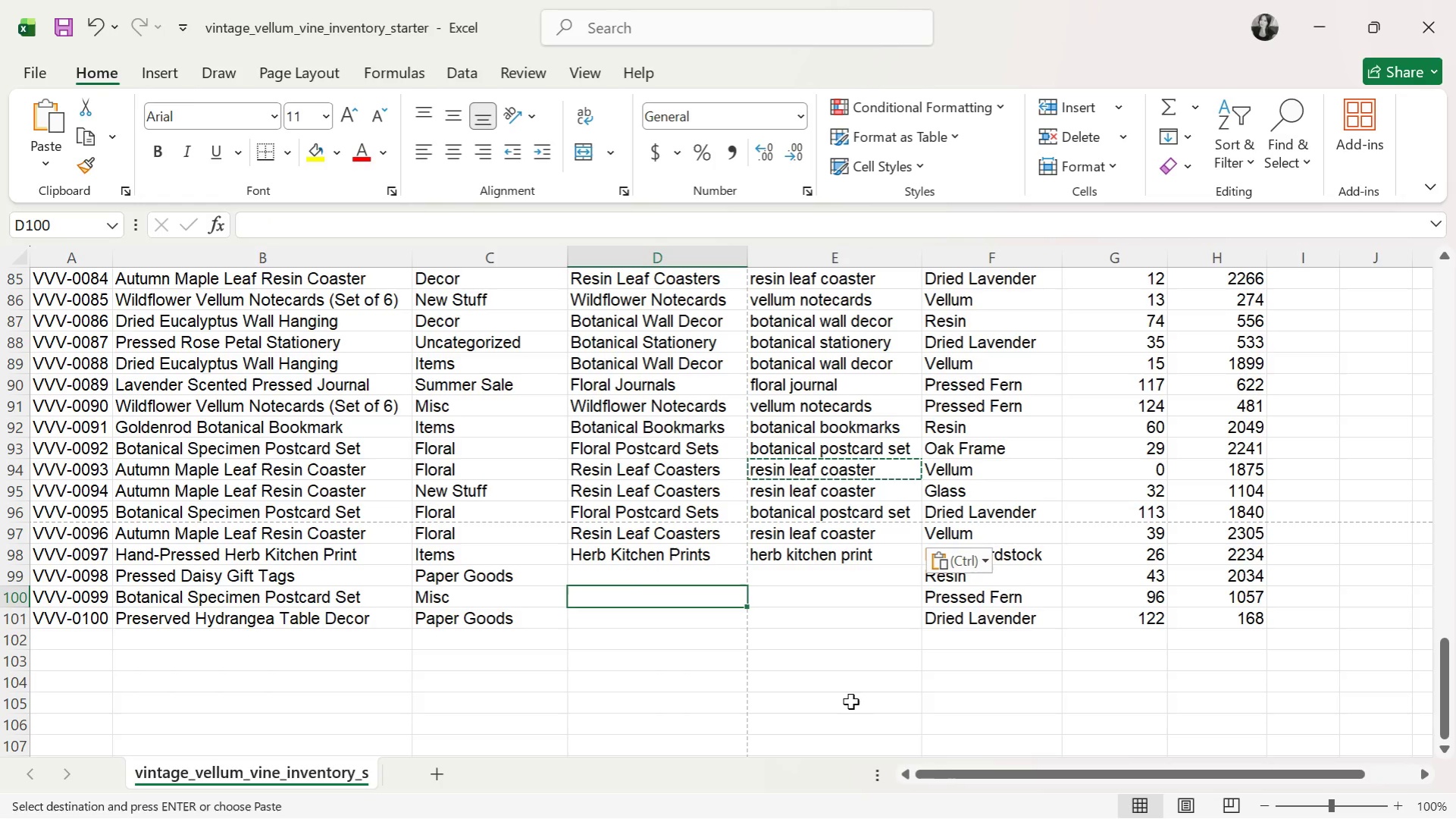 
scroll: coordinate [800, 661], scroll_direction: up, amount: 2.0
 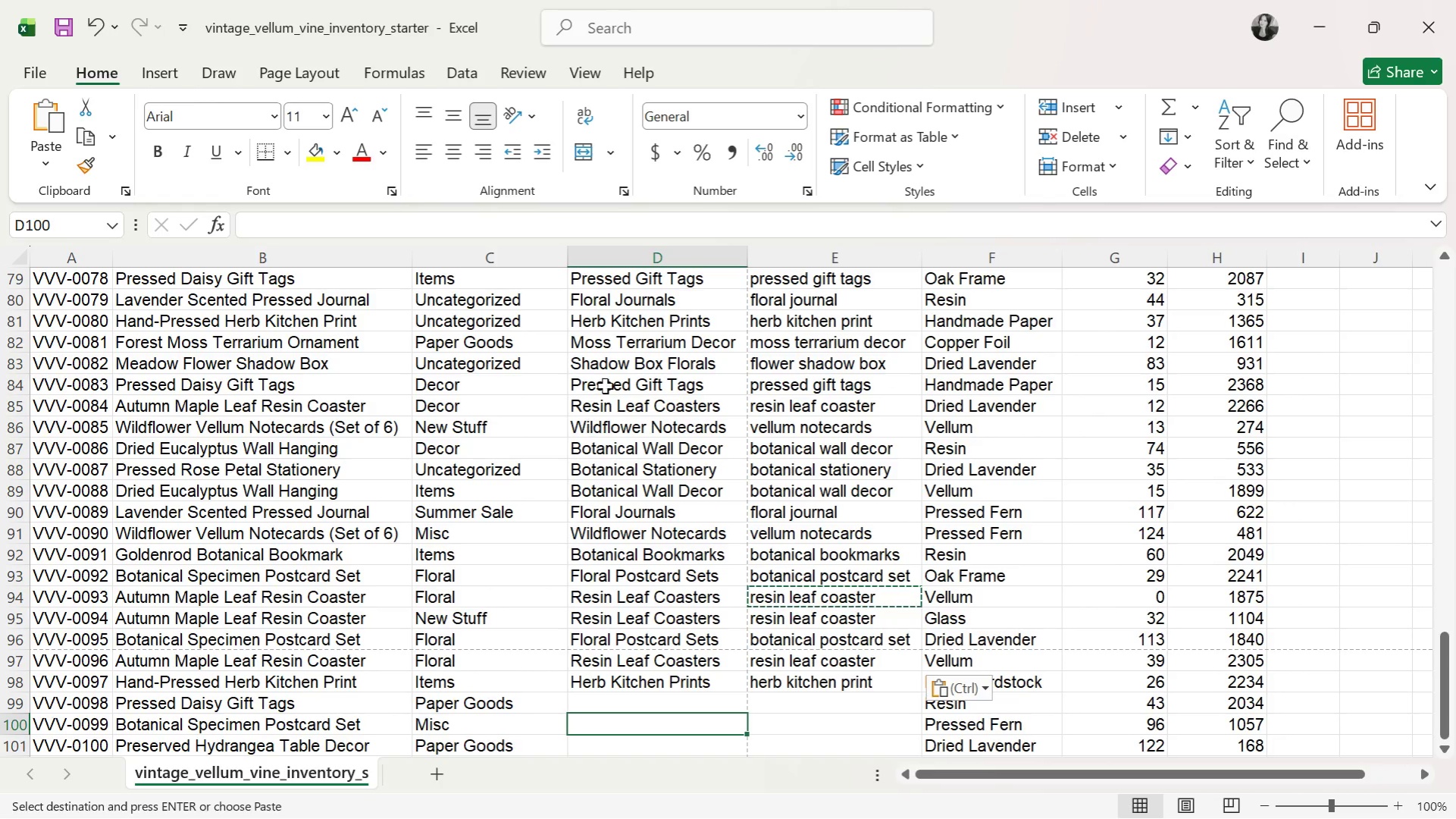 
left_click([623, 382])
 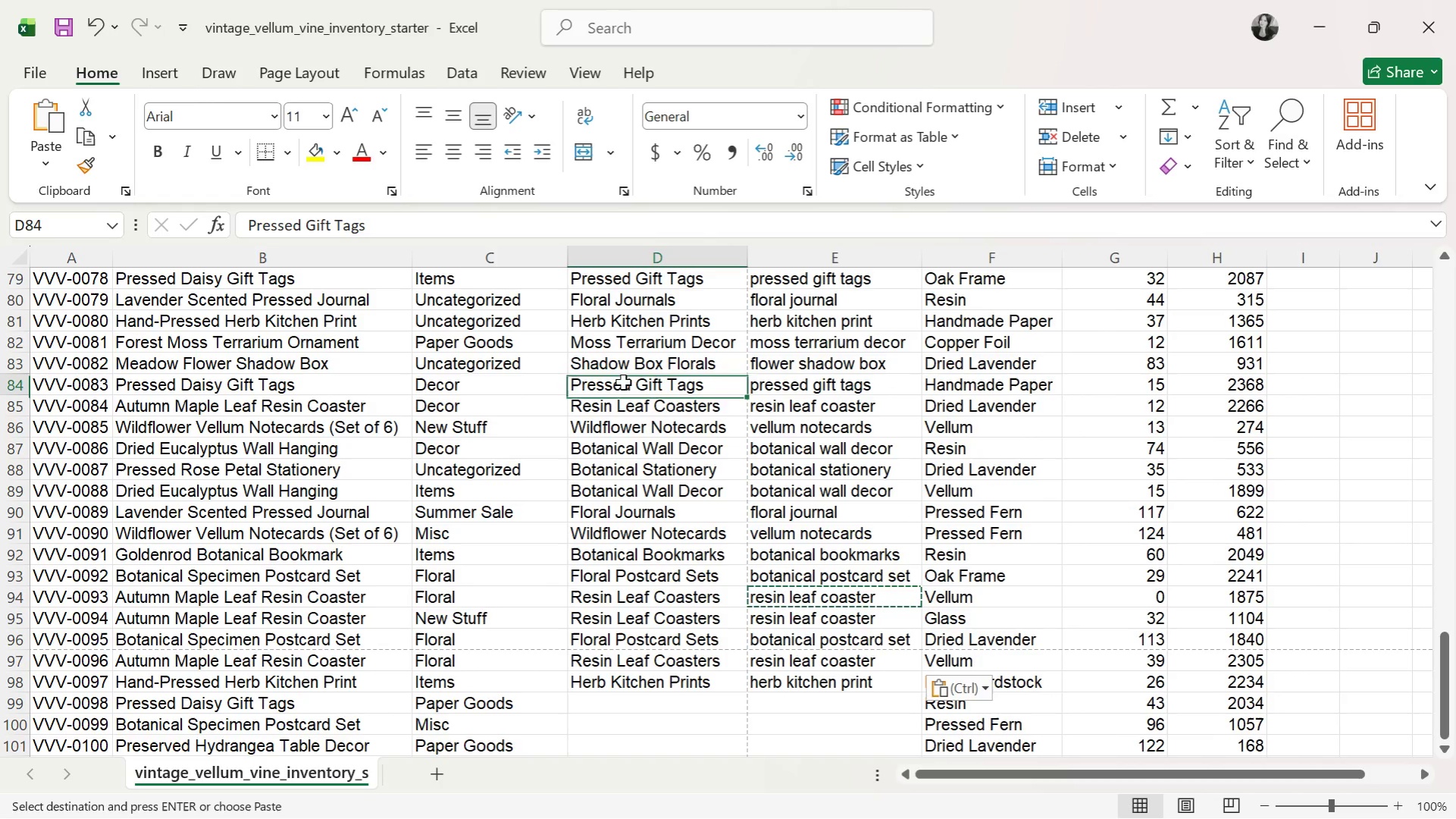 
key(Control+C)
 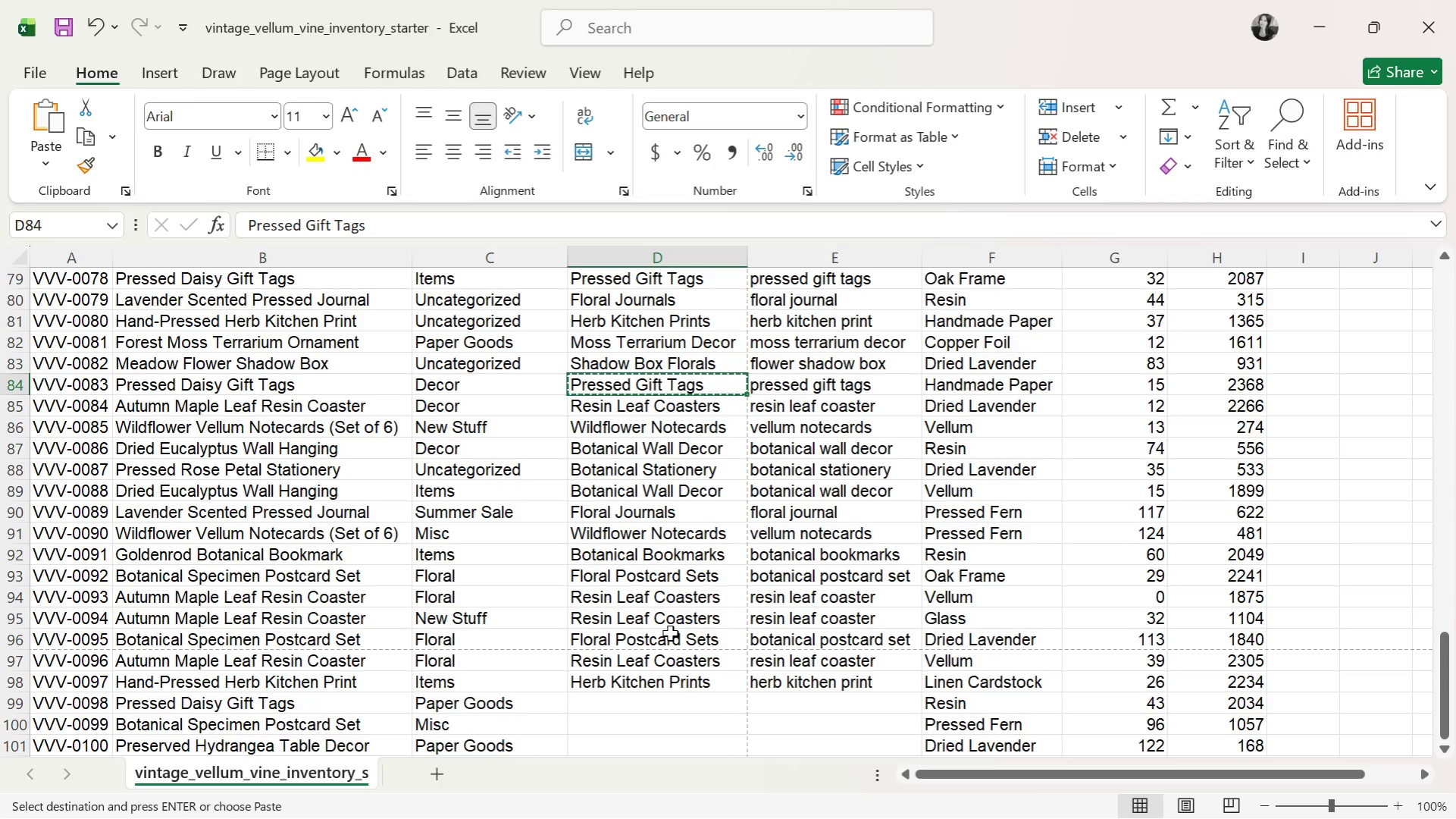 
scroll: coordinate [645, 642], scroll_direction: down, amount: 2.0
 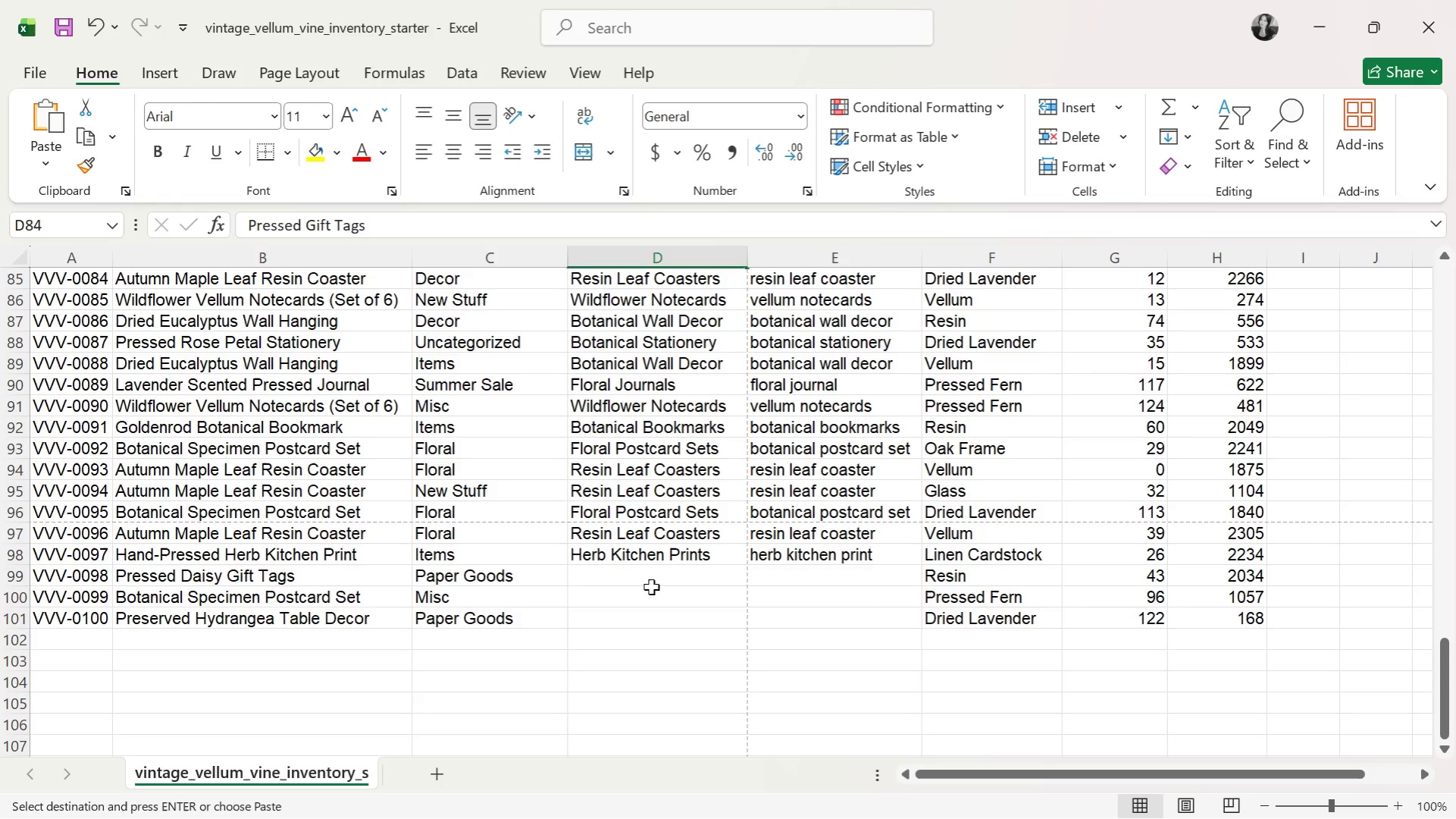 
left_click([656, 578])
 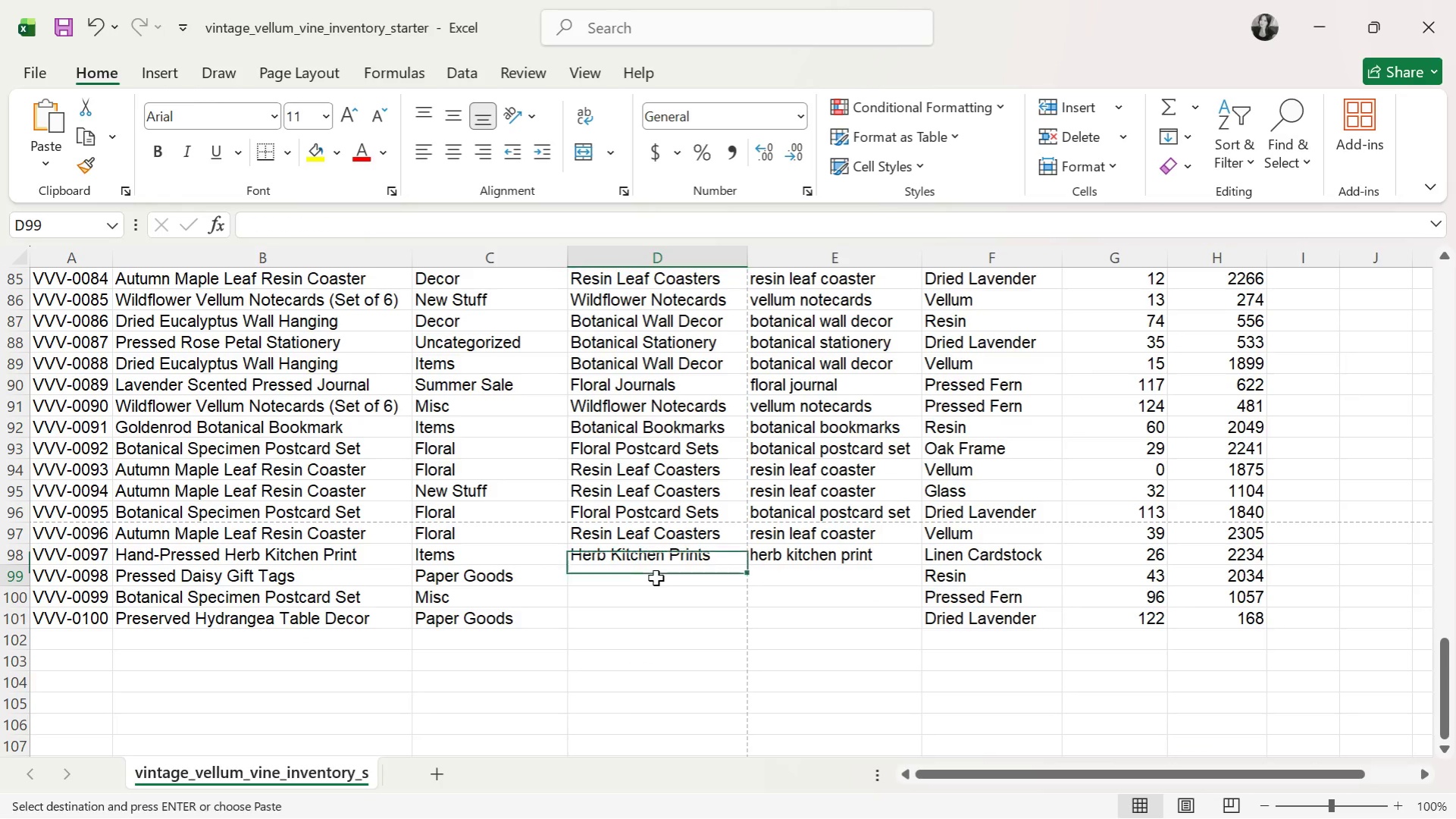 
key(Control+ControlLeft)
 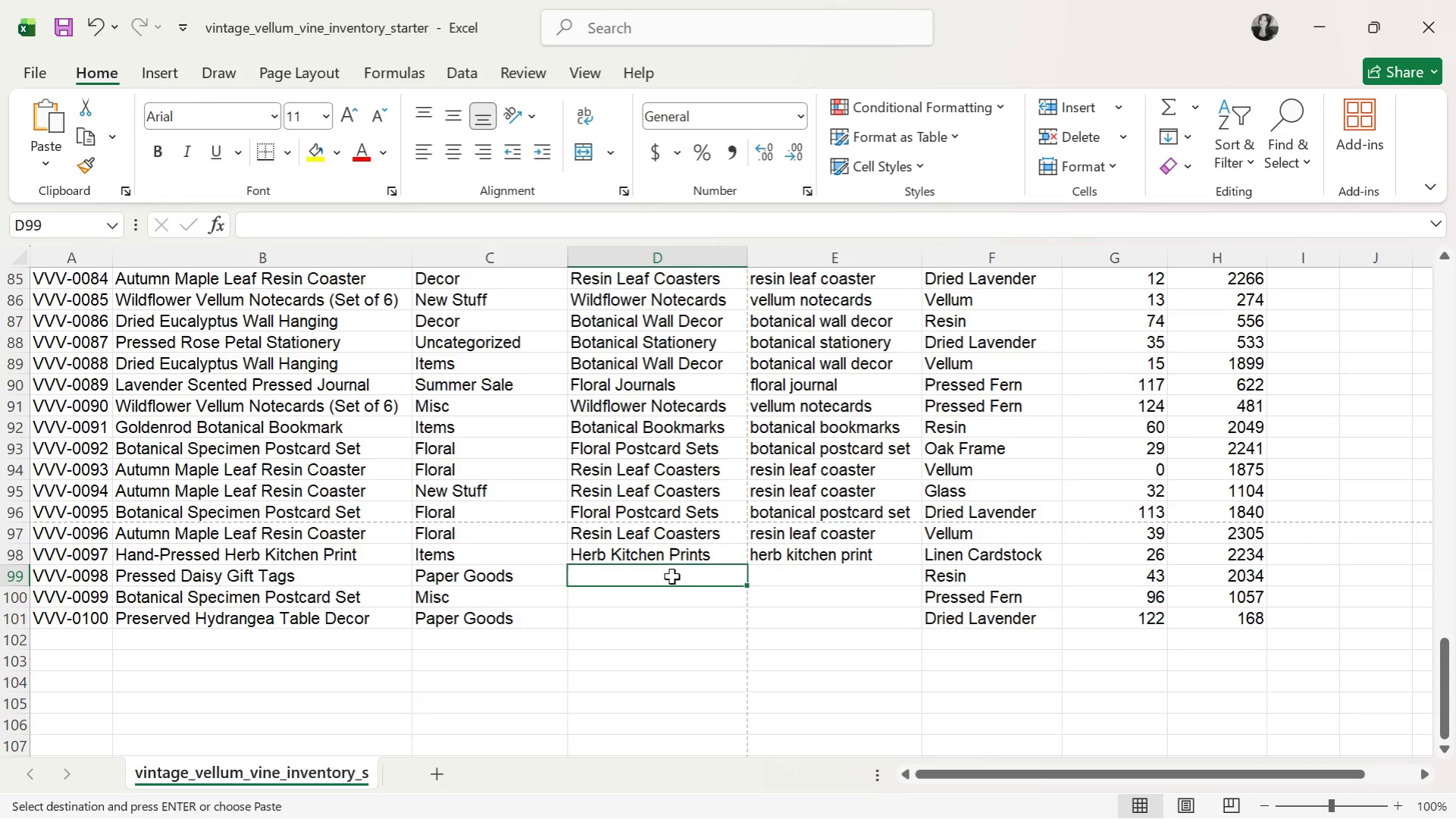 
key(Control+V)